 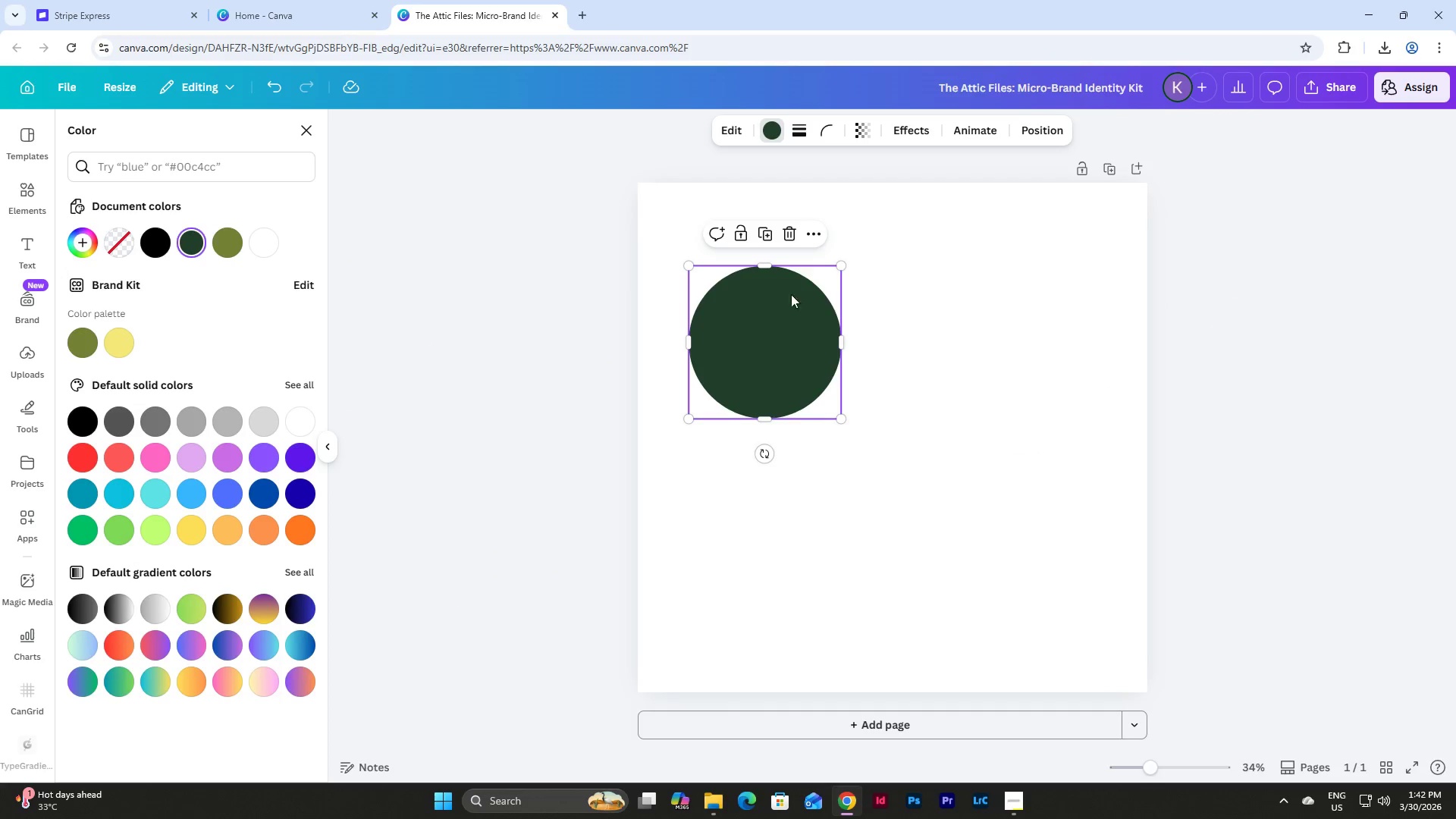 
double_click([766, 233])
 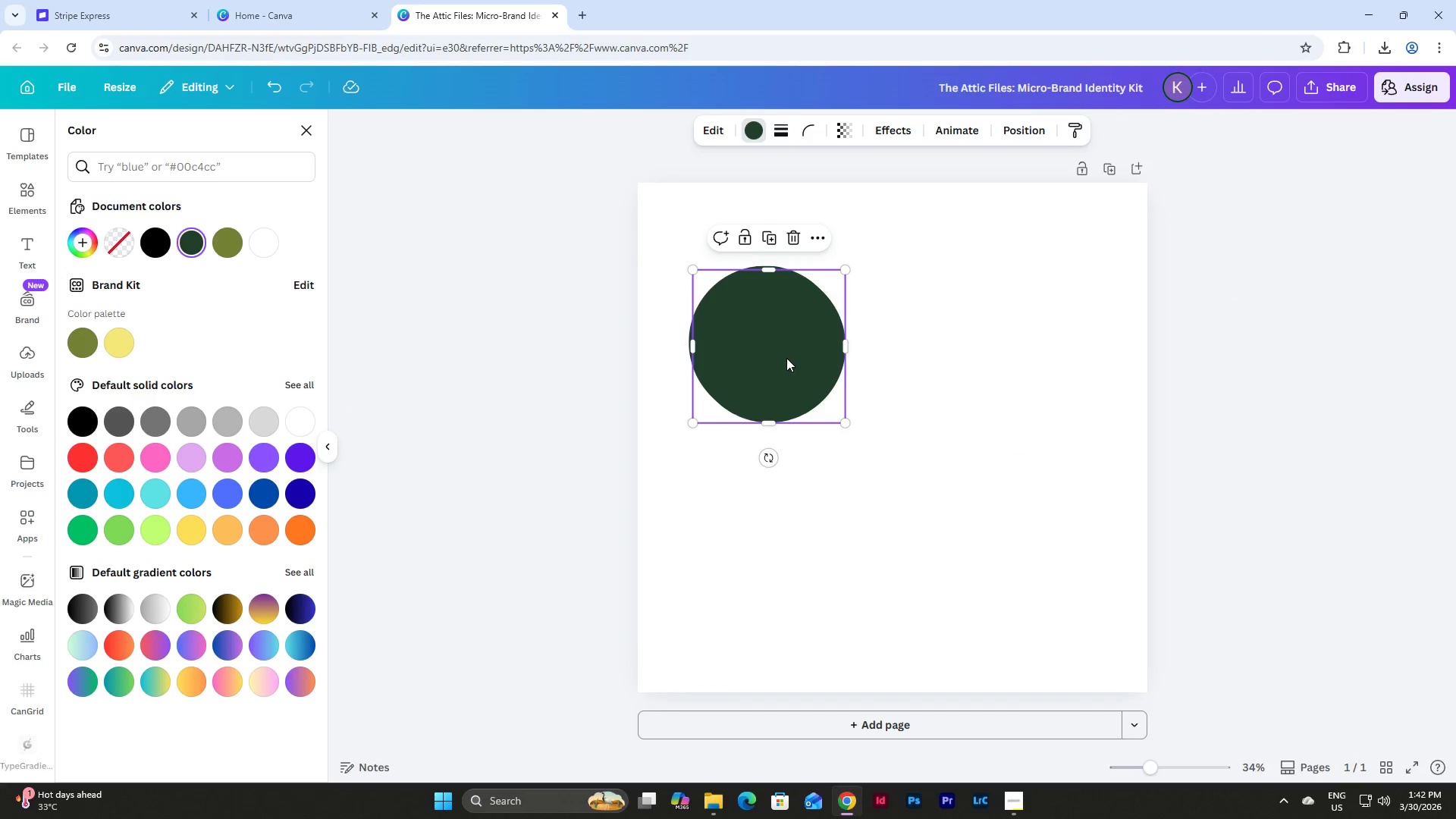 
left_click_drag(start_coordinate=[779, 355], to_coordinate=[971, 350])
 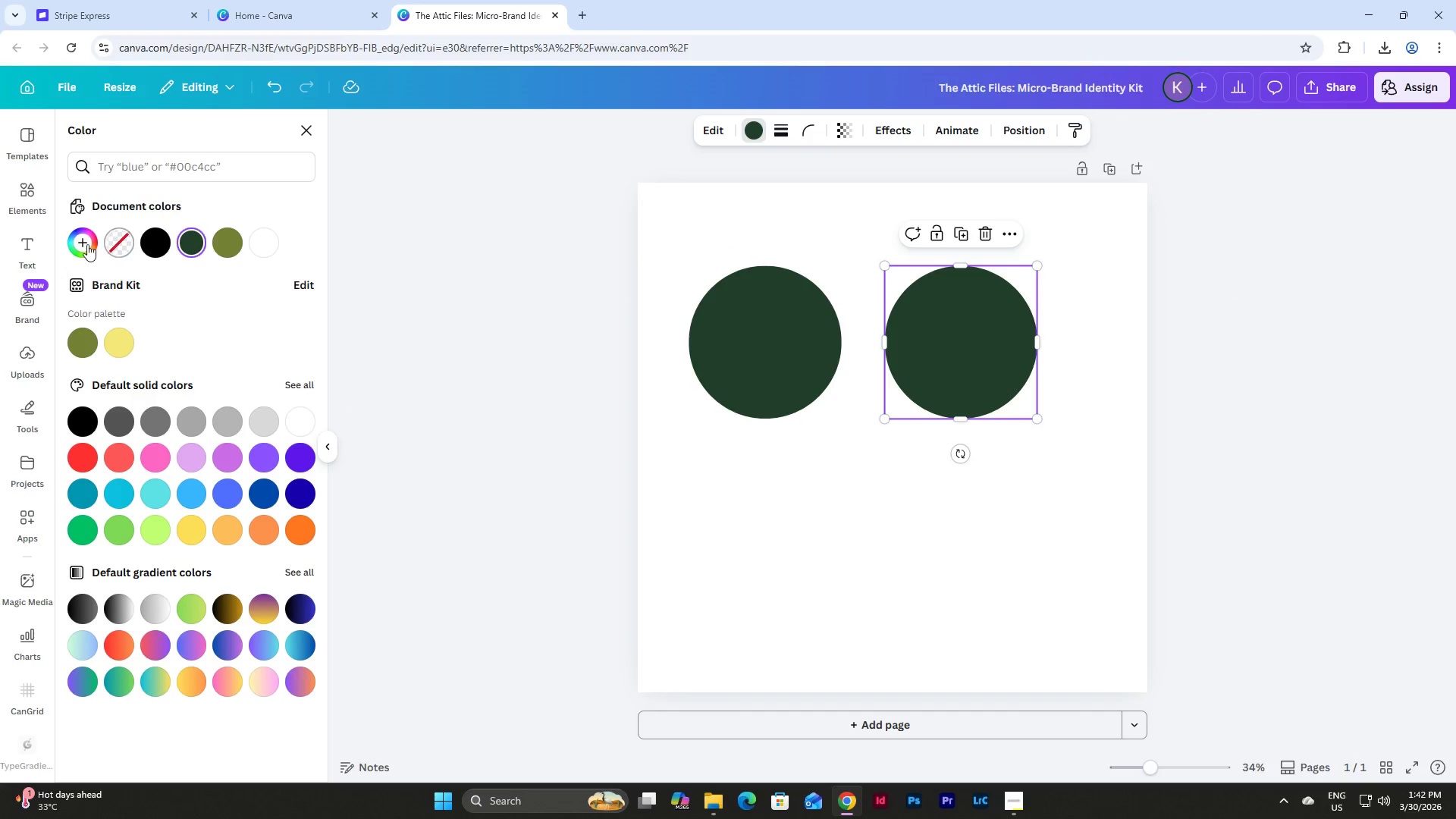 
left_click([192, 242])
 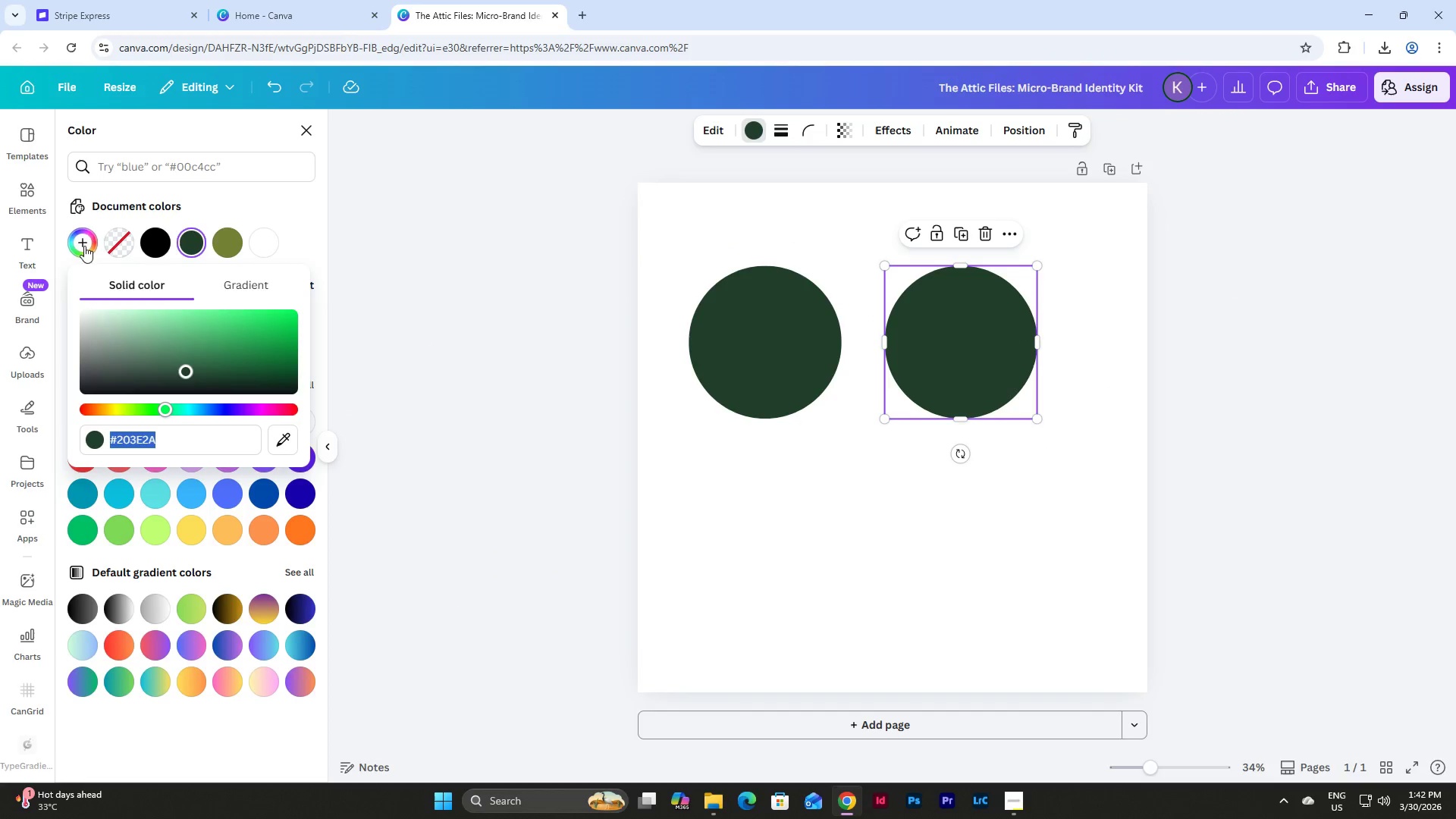 
left_click([84, 246])
 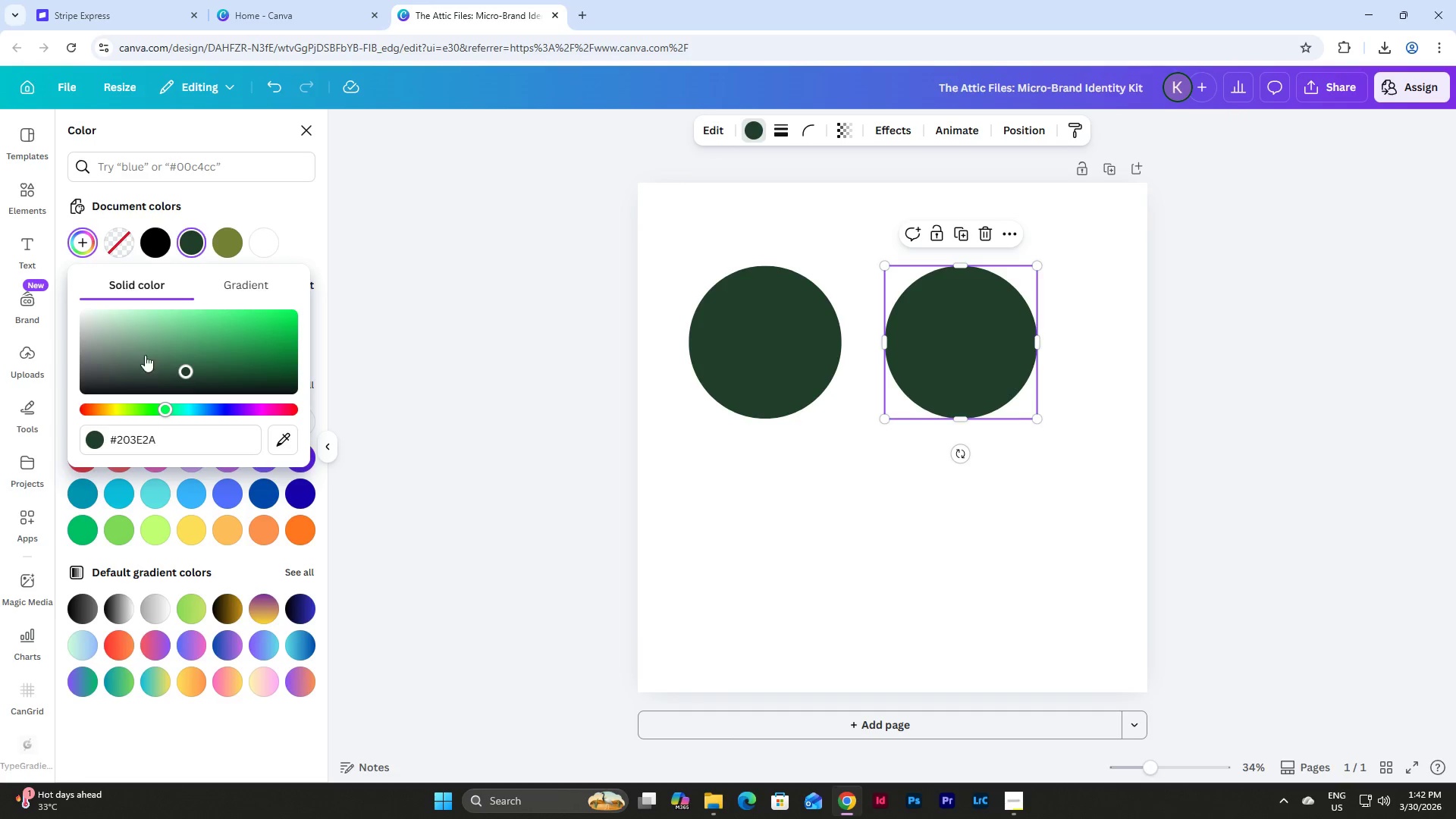 
left_click_drag(start_coordinate=[174, 447], to_coordinate=[107, 445])
 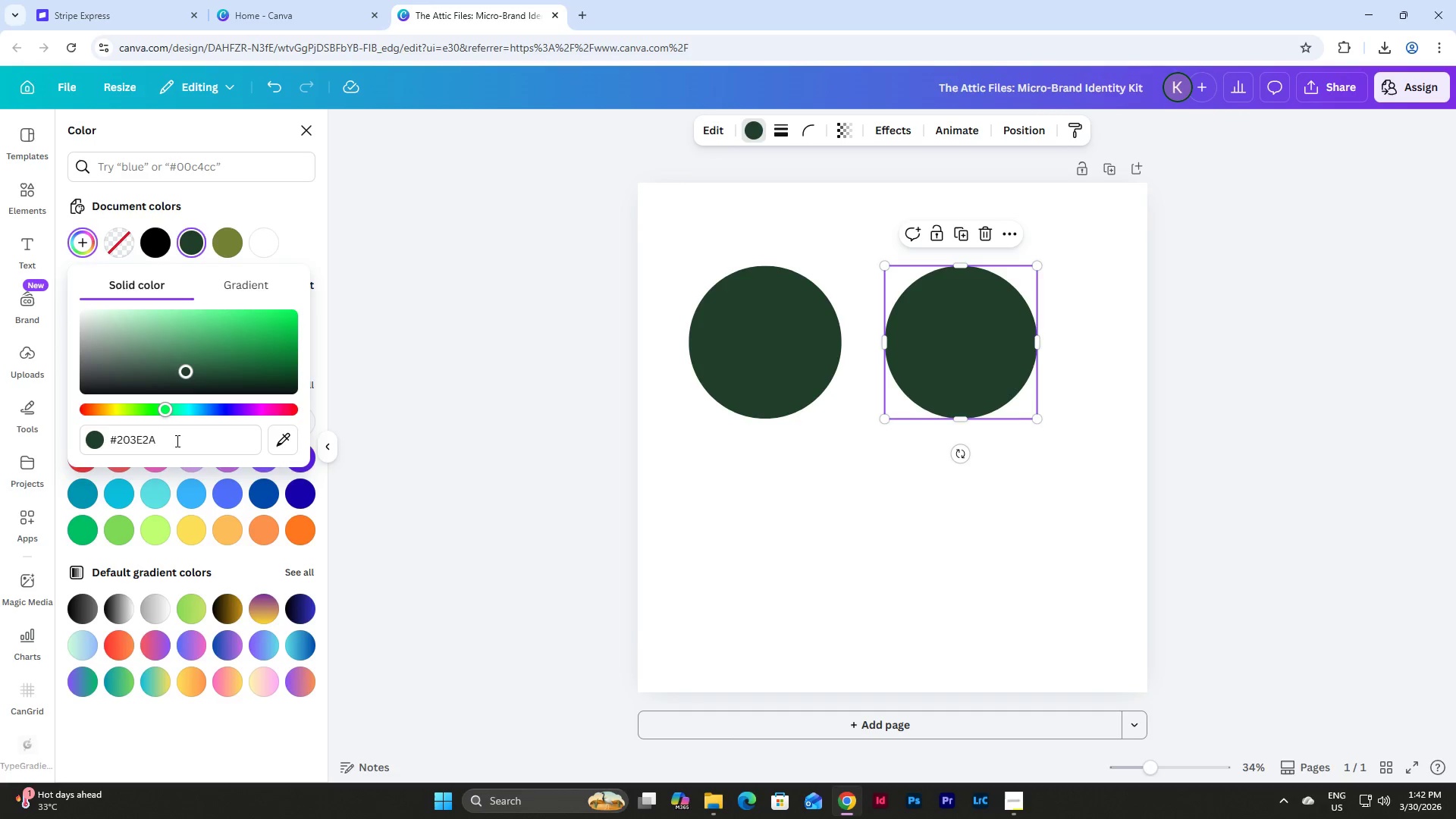 
left_click_drag(start_coordinate=[176, 441], to_coordinate=[71, 441])
 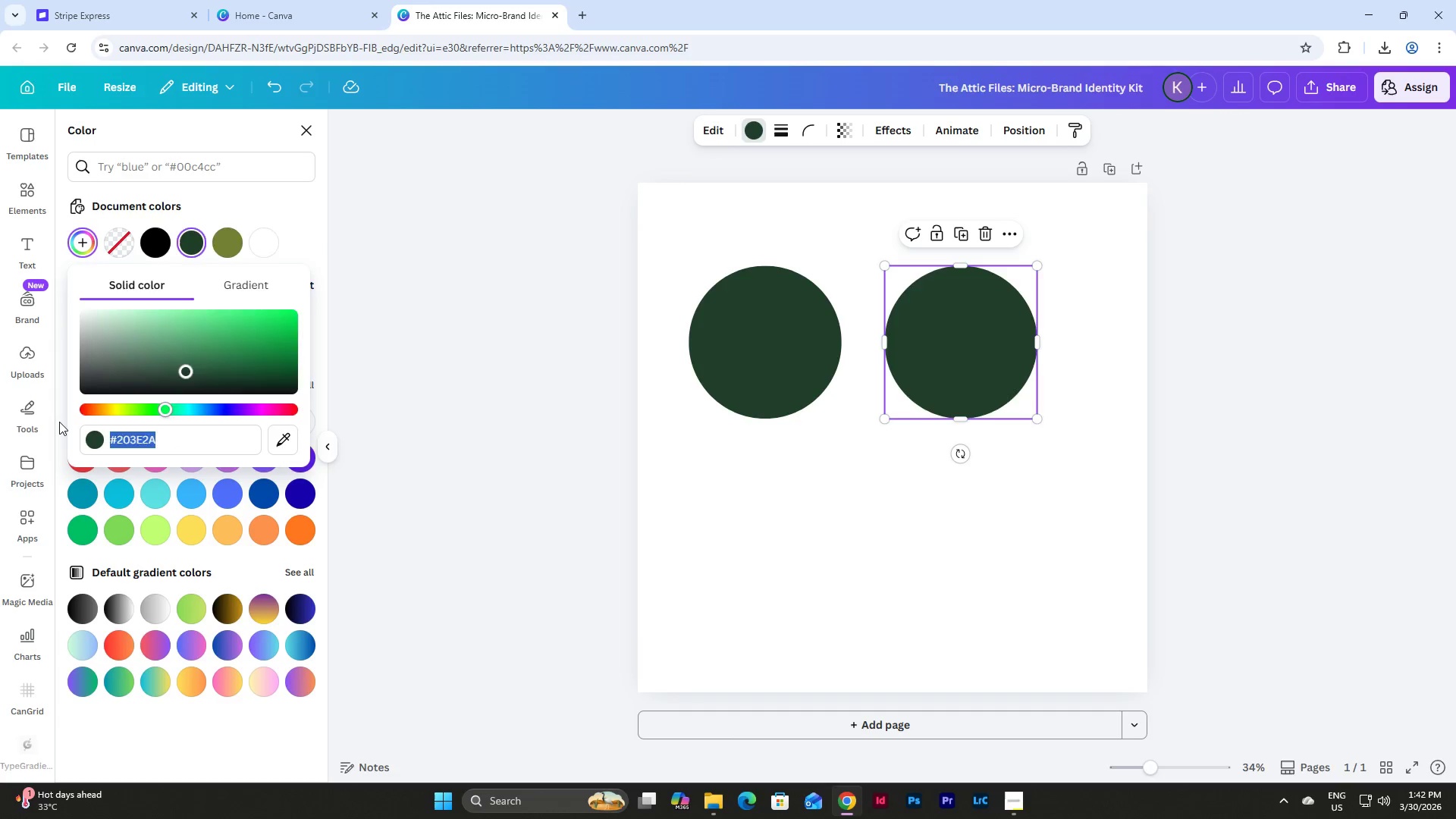 
type(ede1cd)
 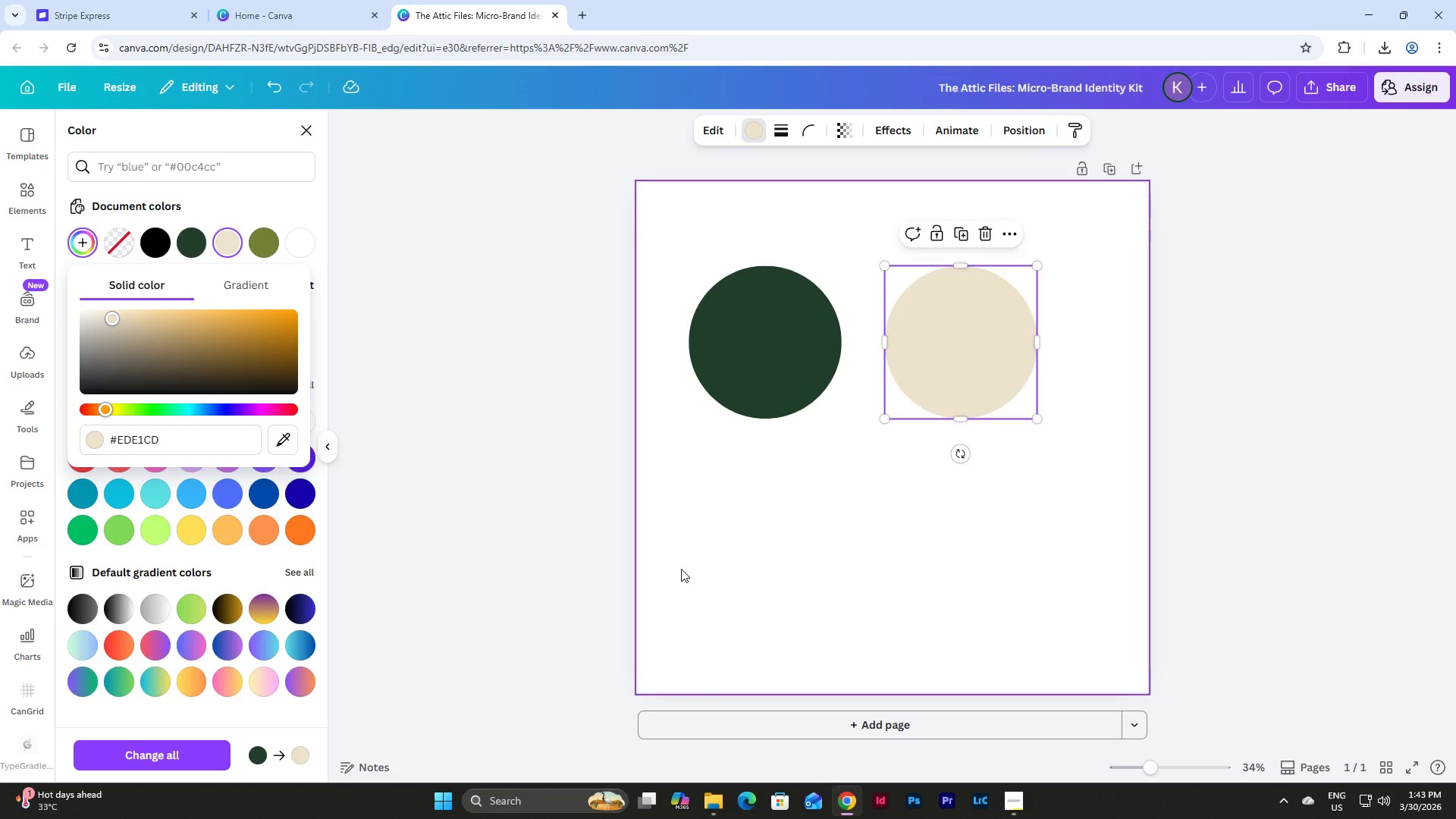 
left_click([789, 529])
 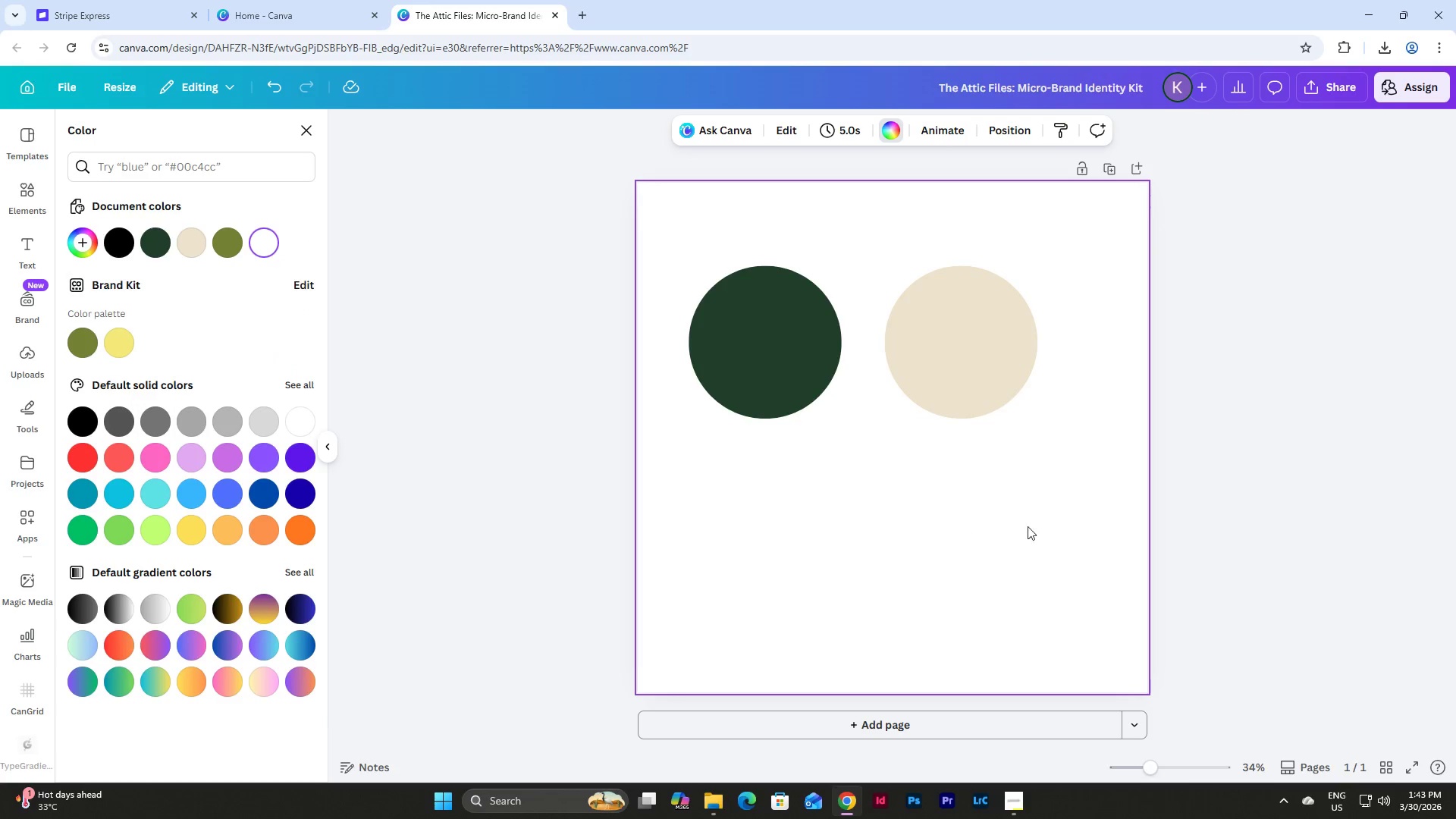 
left_click_drag(start_coordinate=[1040, 522], to_coordinate=[723, 287])
 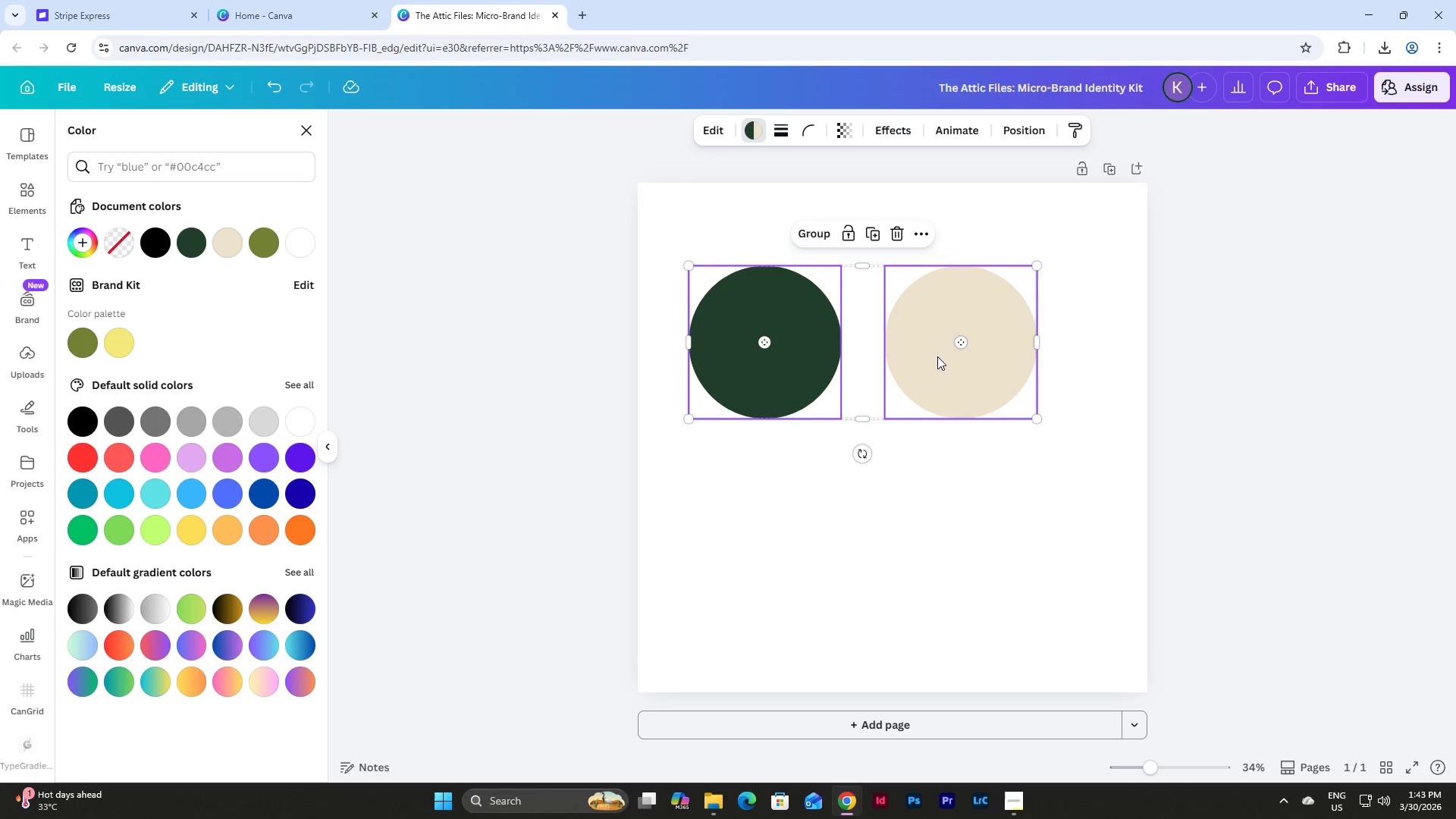 
left_click_drag(start_coordinate=[937, 356], to_coordinate=[965, 358])
 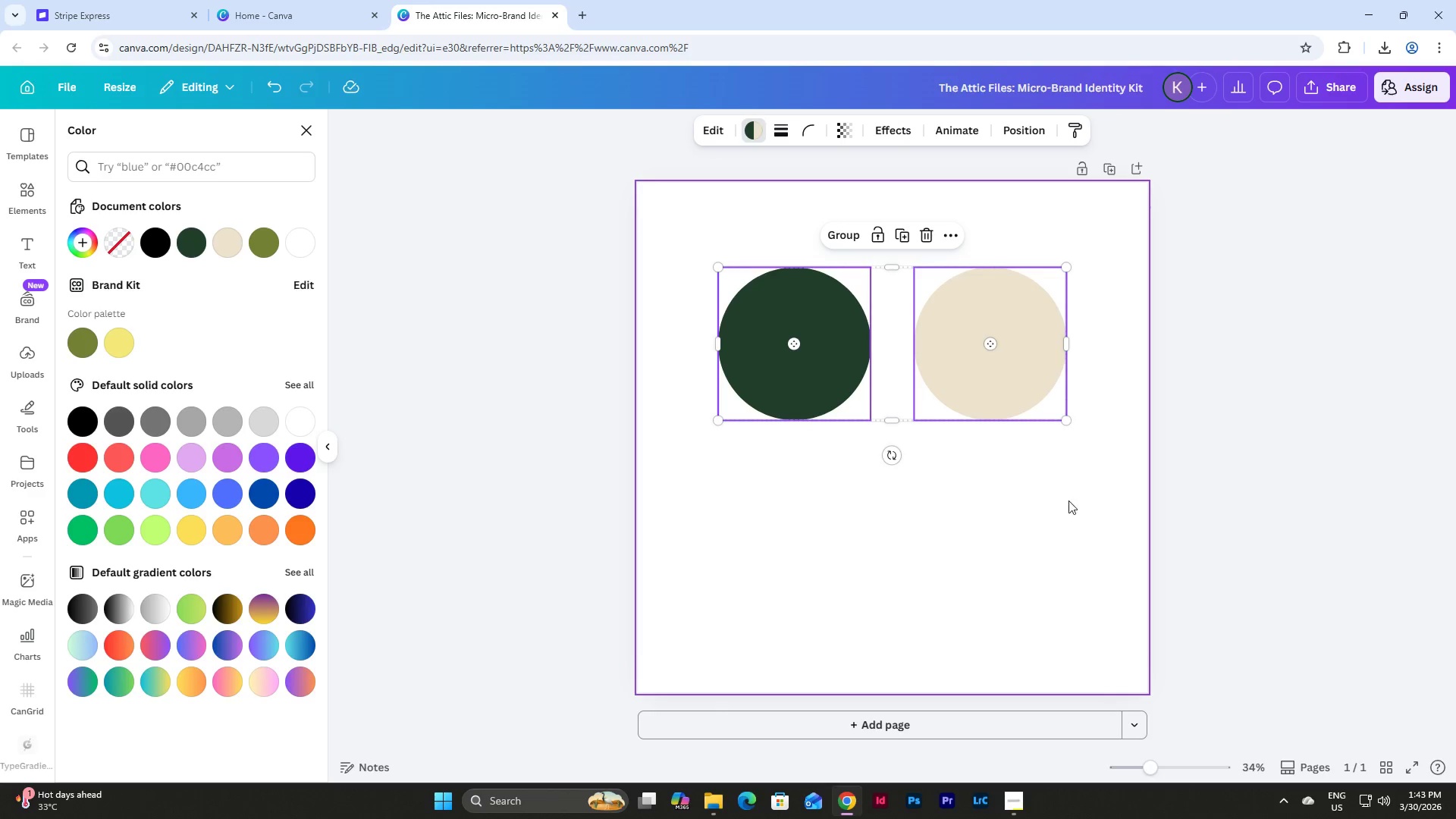 
left_click_drag(start_coordinate=[1068, 500], to_coordinate=[779, 312])
 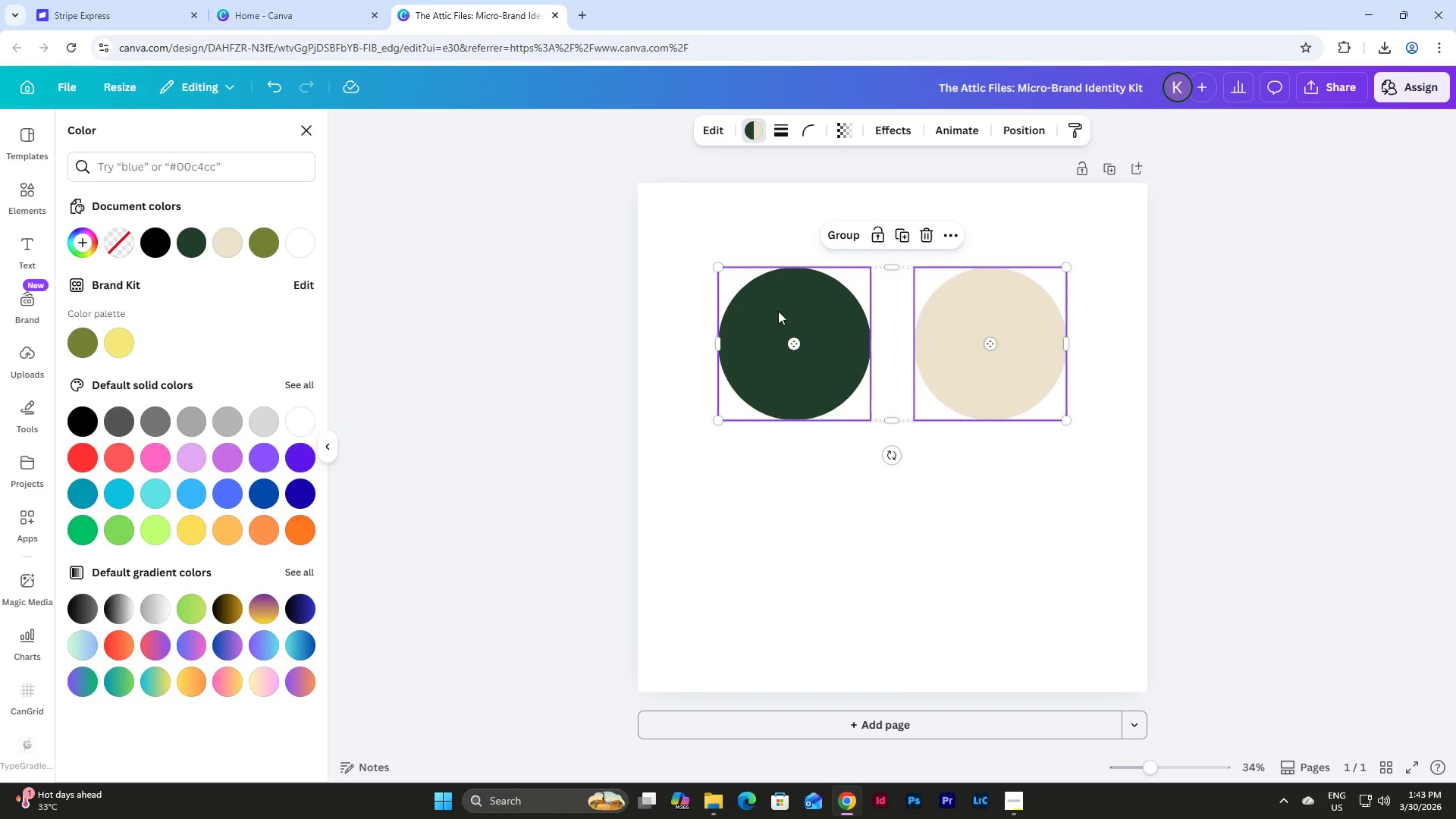 
key(Control+C)
 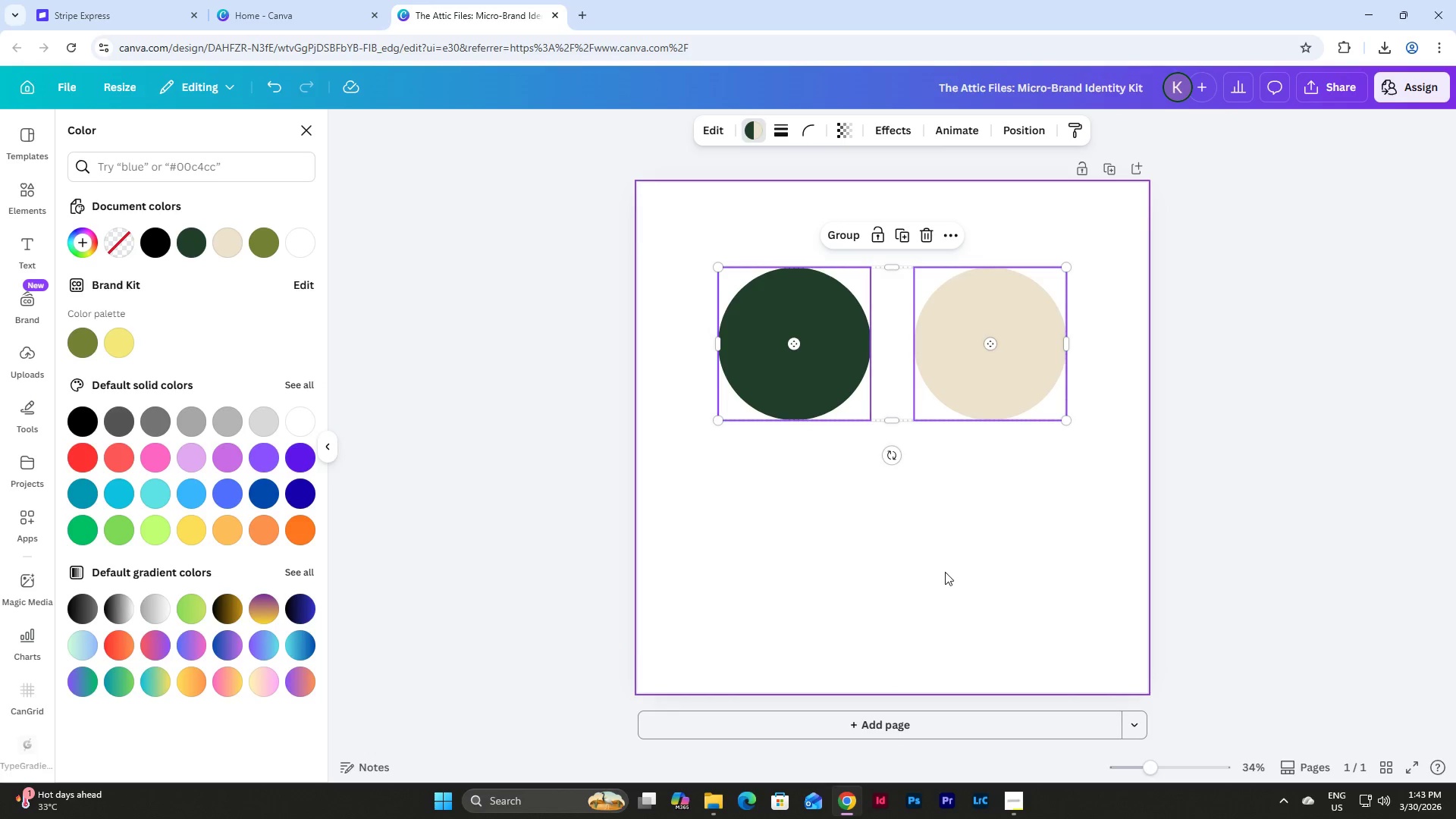 
left_click([945, 572])
 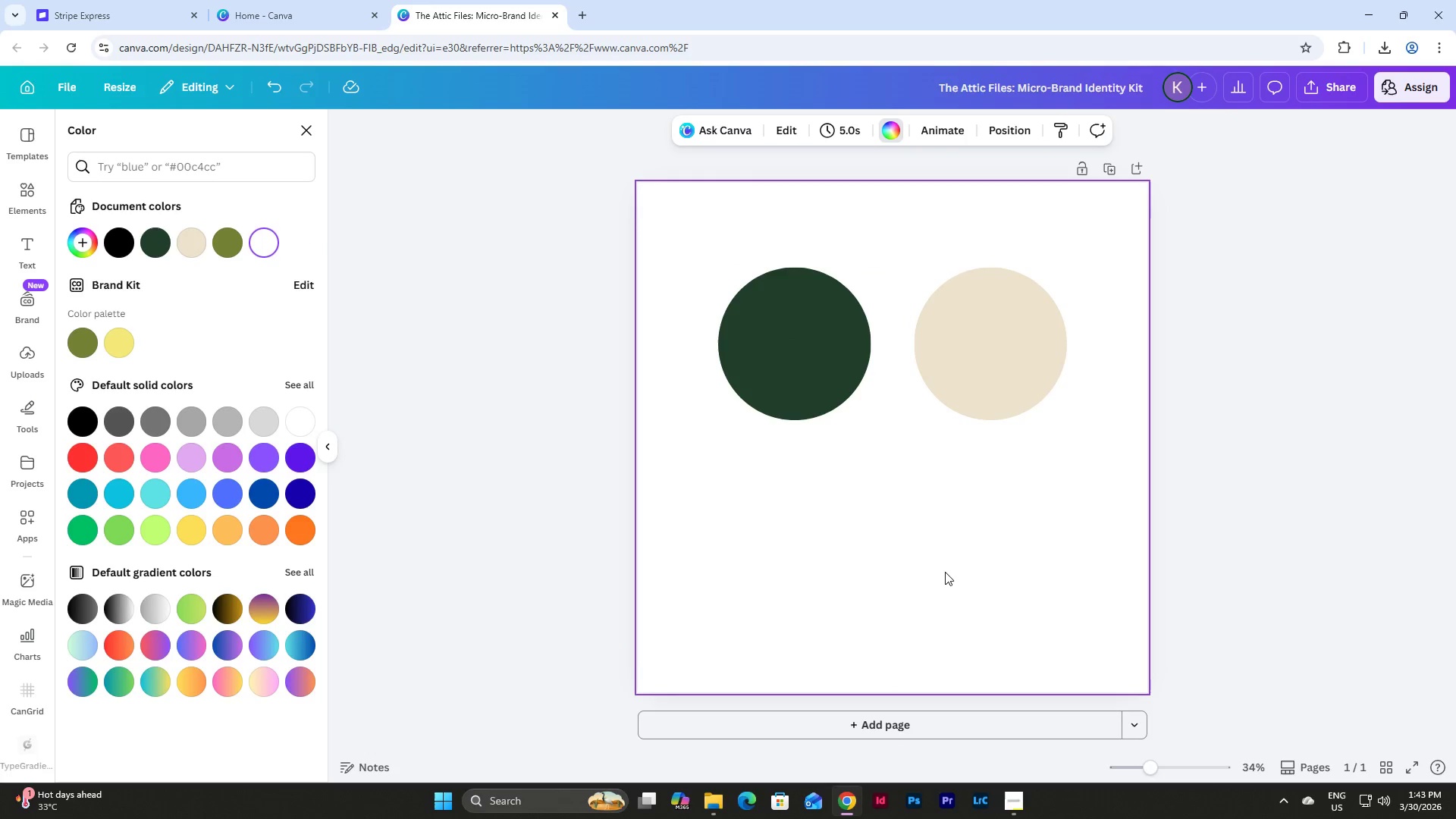 
key(Control+V)
 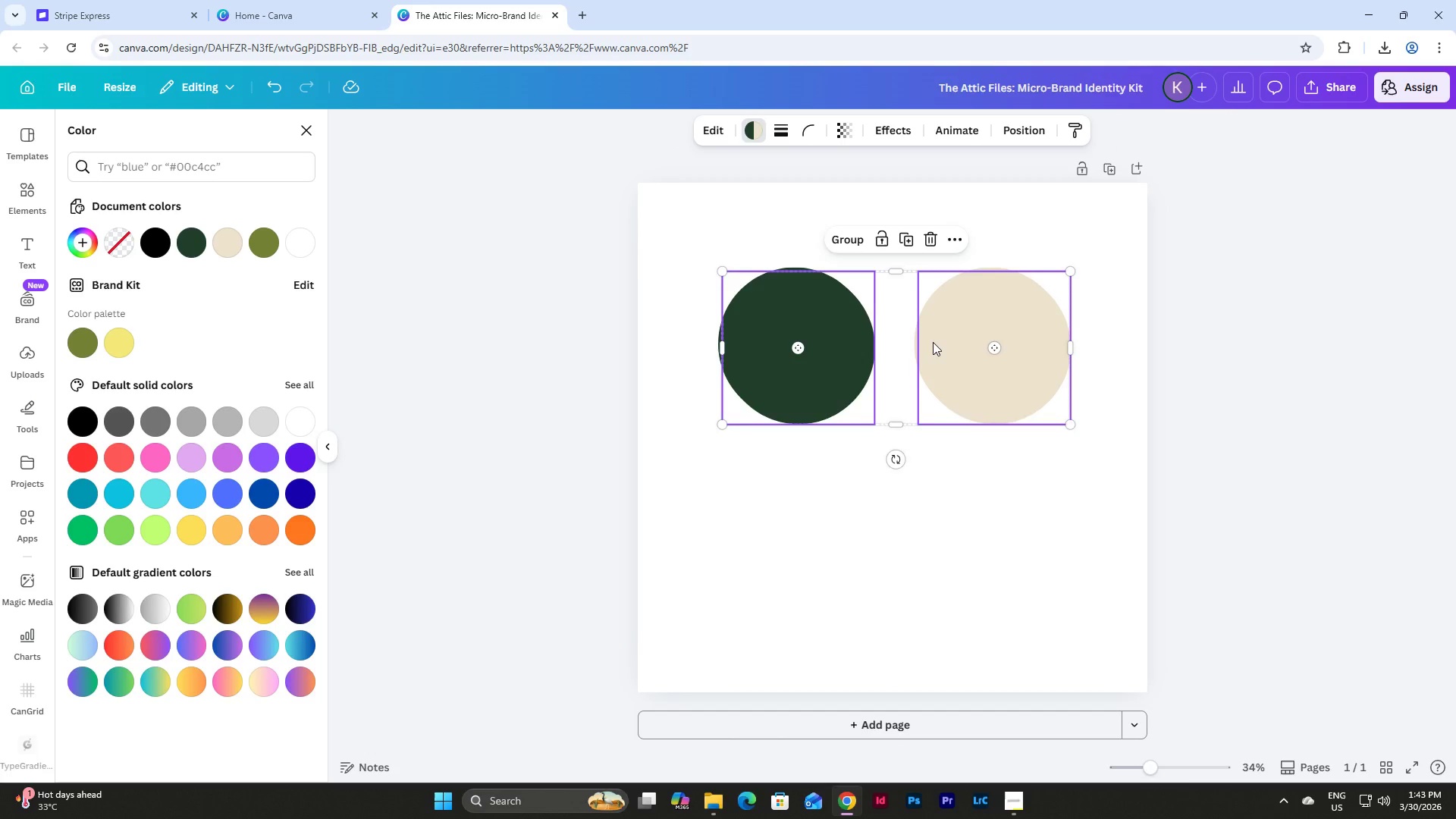 
left_click_drag(start_coordinate=[933, 342], to_coordinate=[930, 507])
 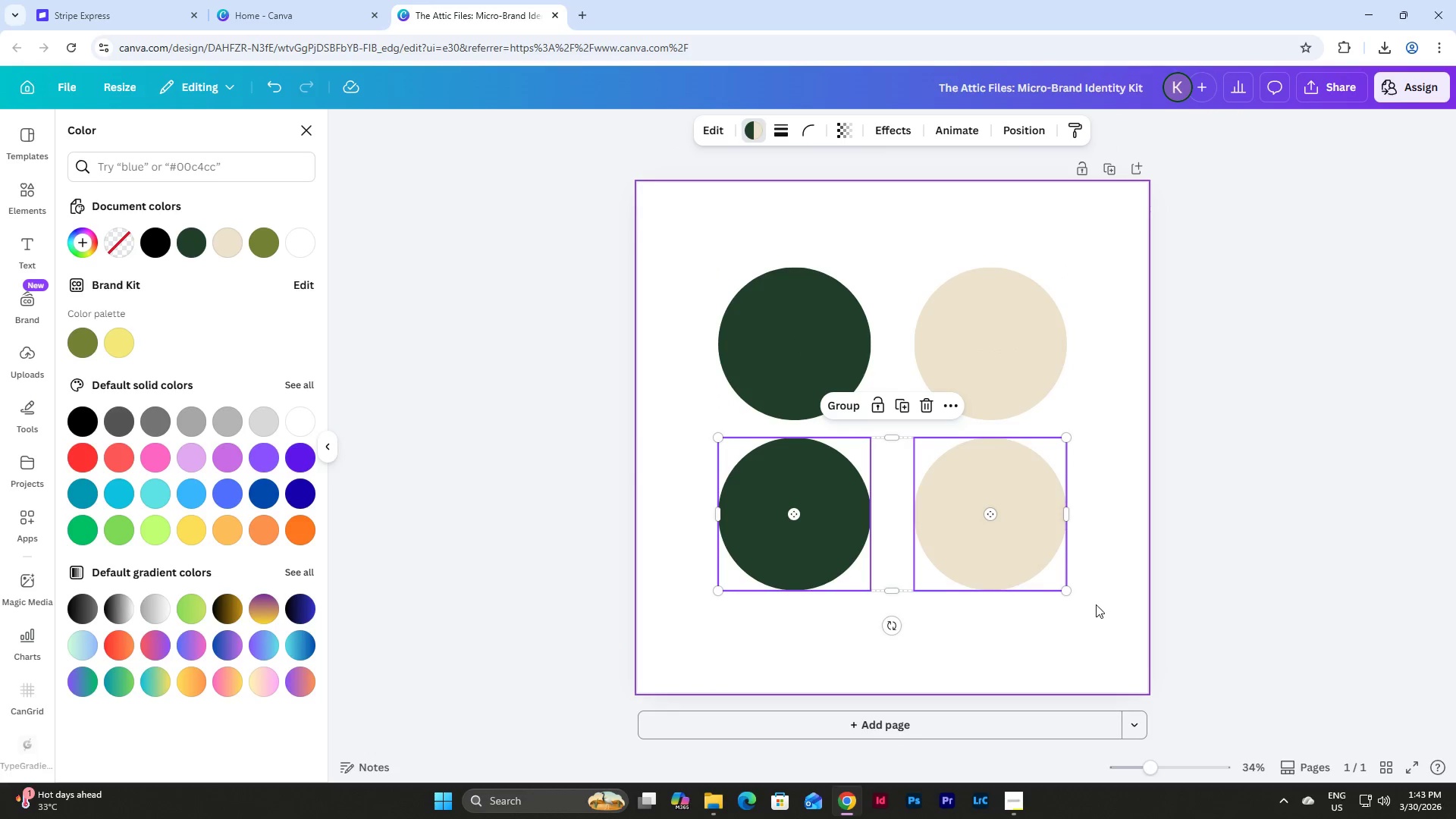 
left_click([1096, 604])
 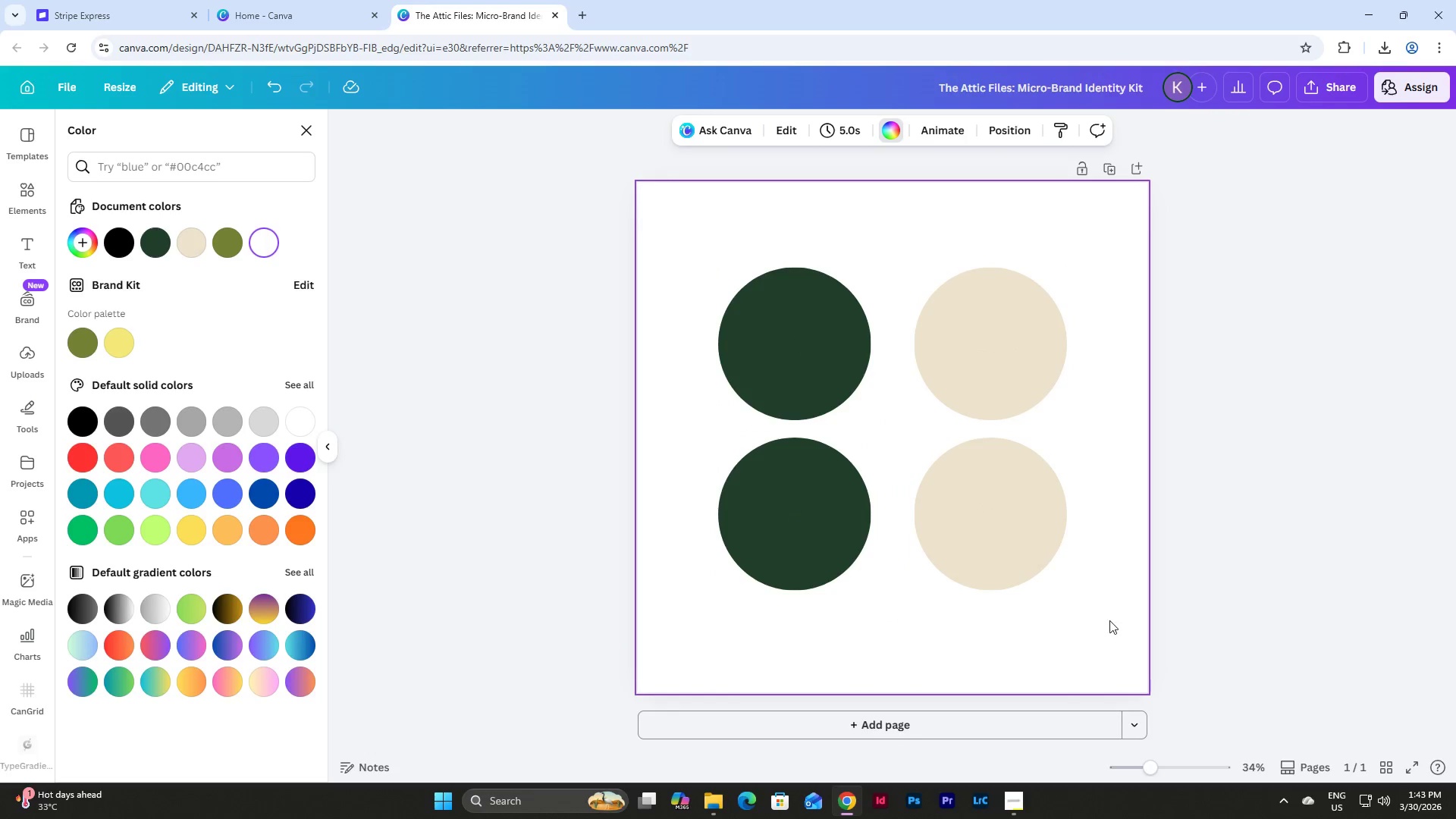 
left_click_drag(start_coordinate=[1109, 620], to_coordinate=[704, 313])
 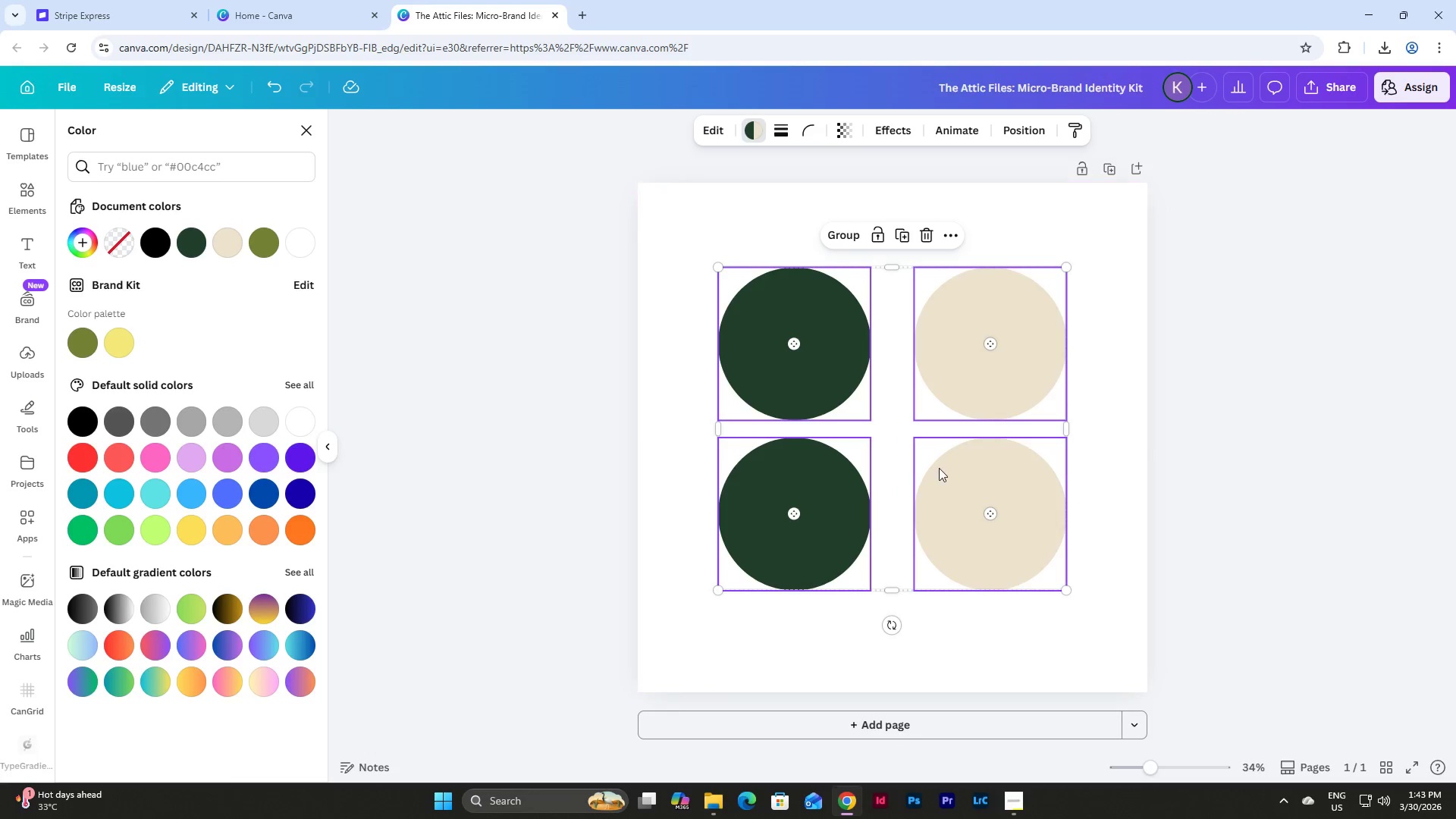 
left_click_drag(start_coordinate=[939, 468], to_coordinate=[938, 475])
 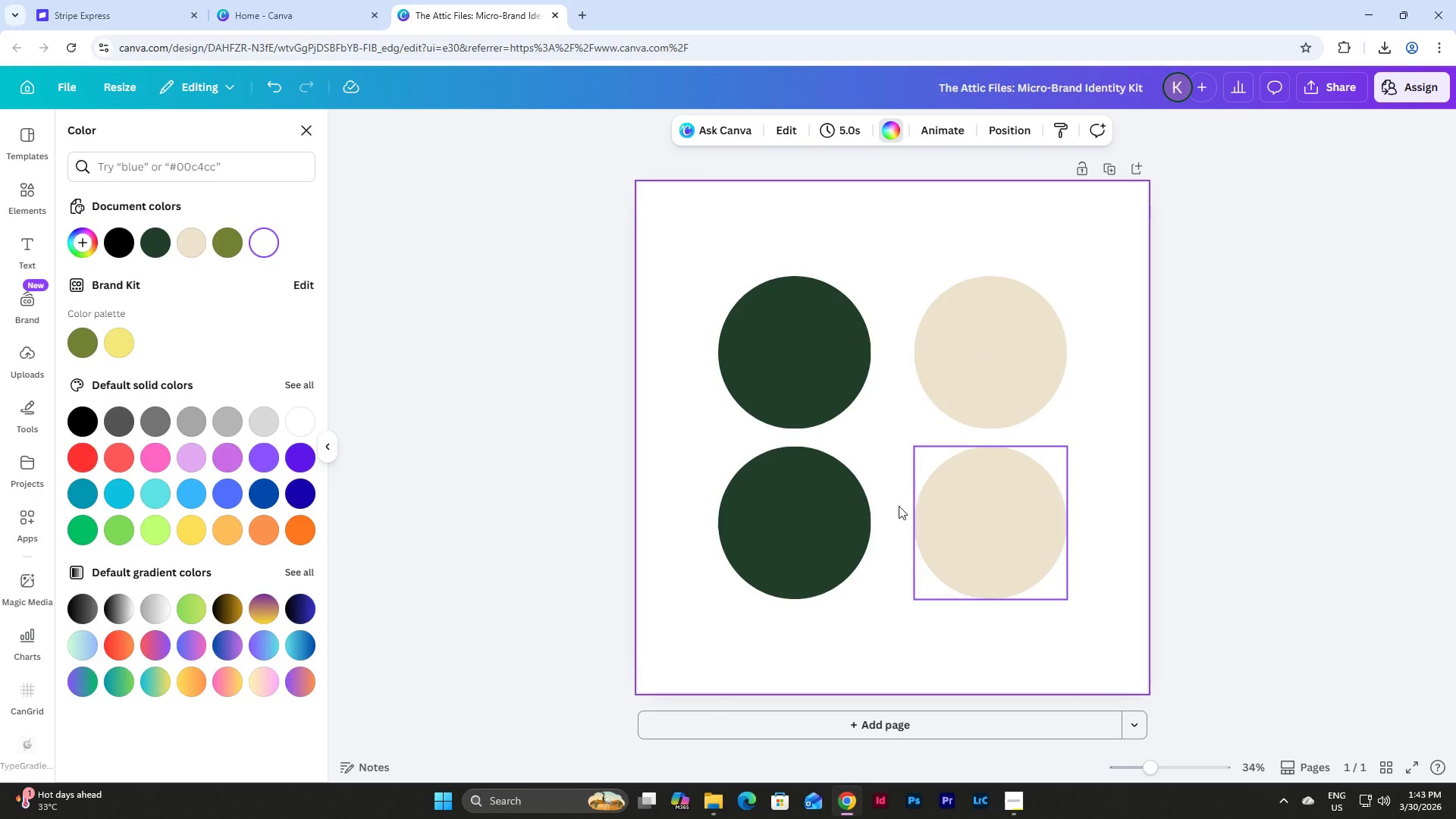 
double_click([783, 509])
 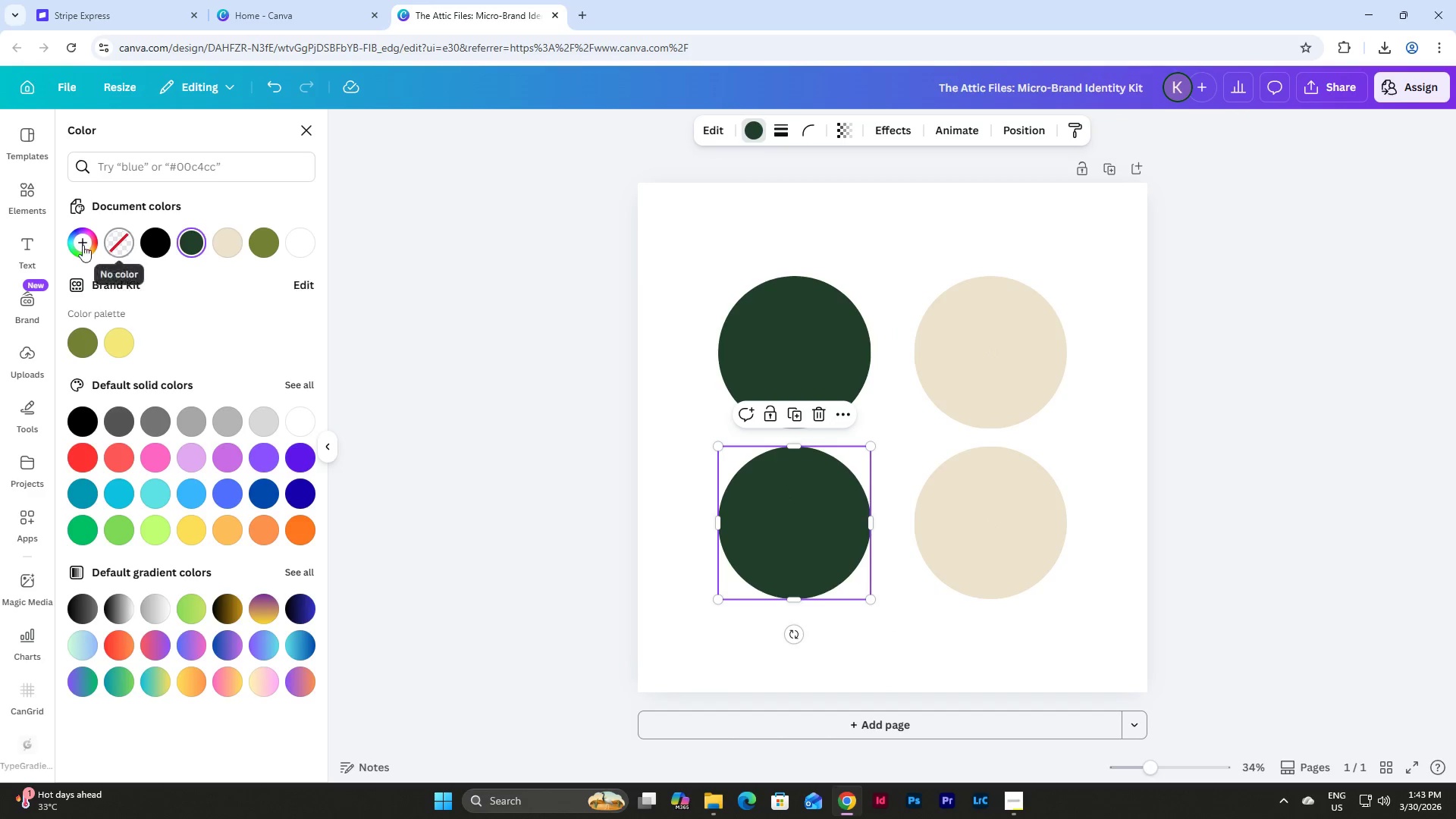 
left_click([80, 244])
 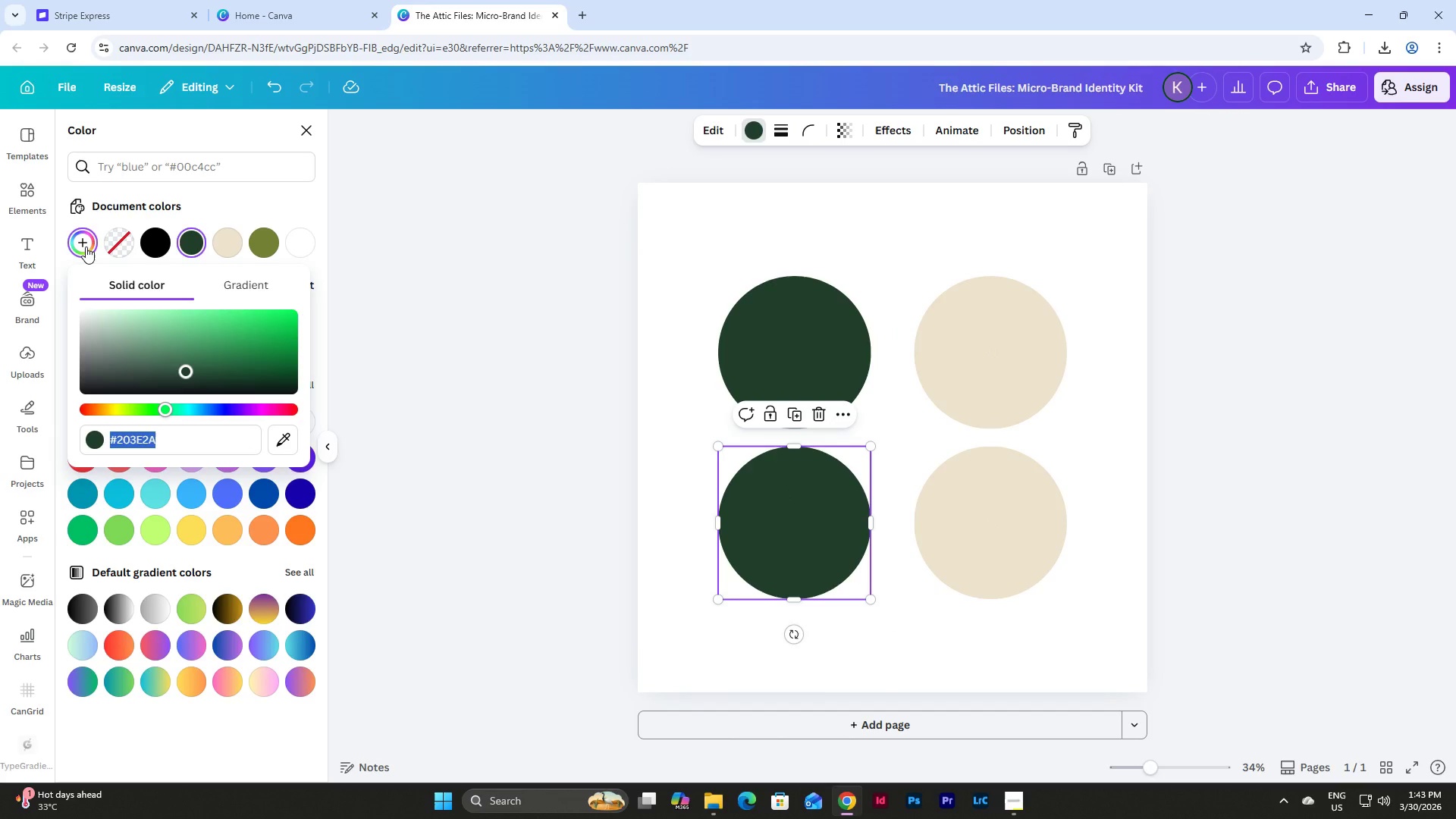 
key(C)
 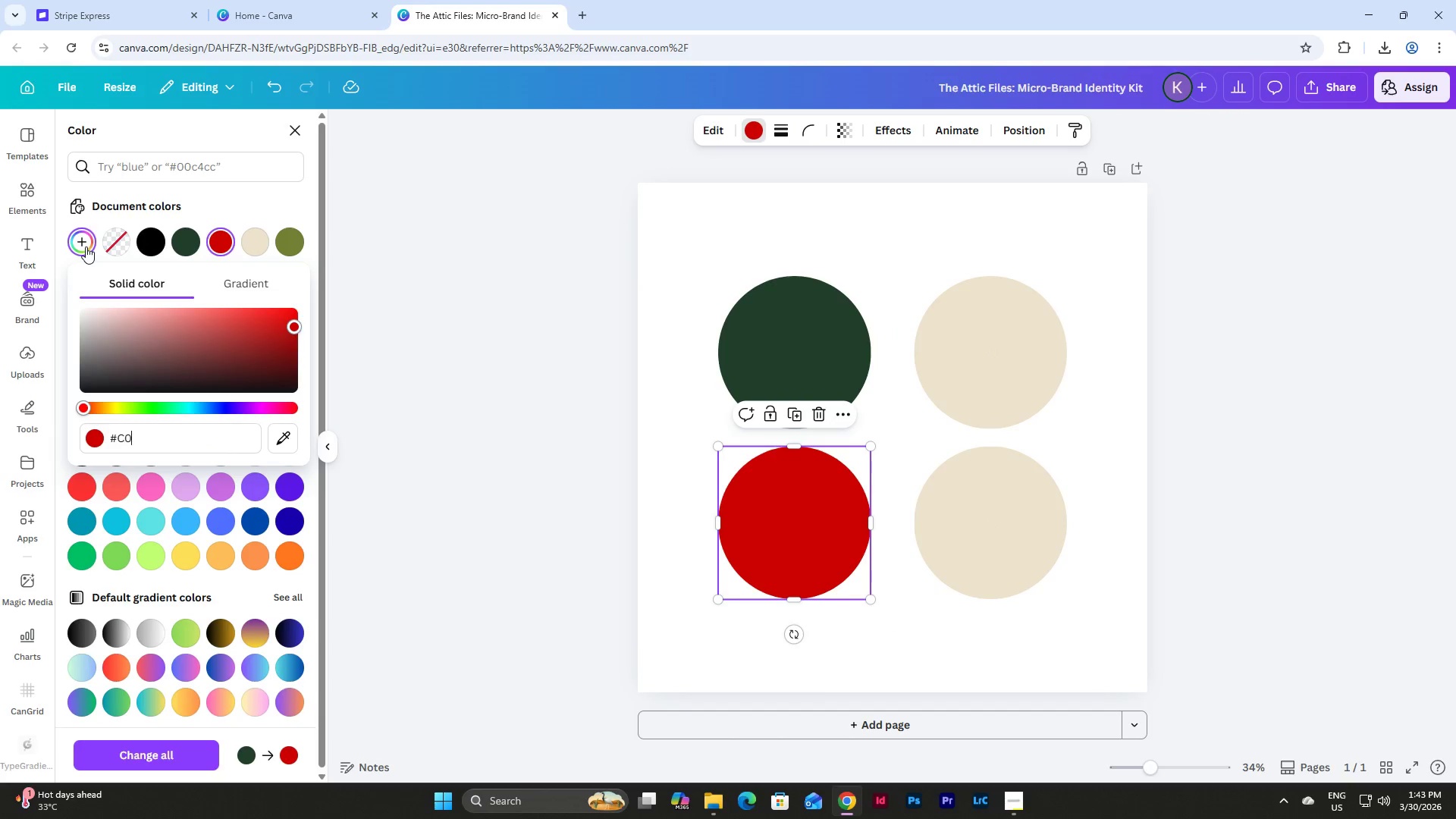 
key(Numpad0)
 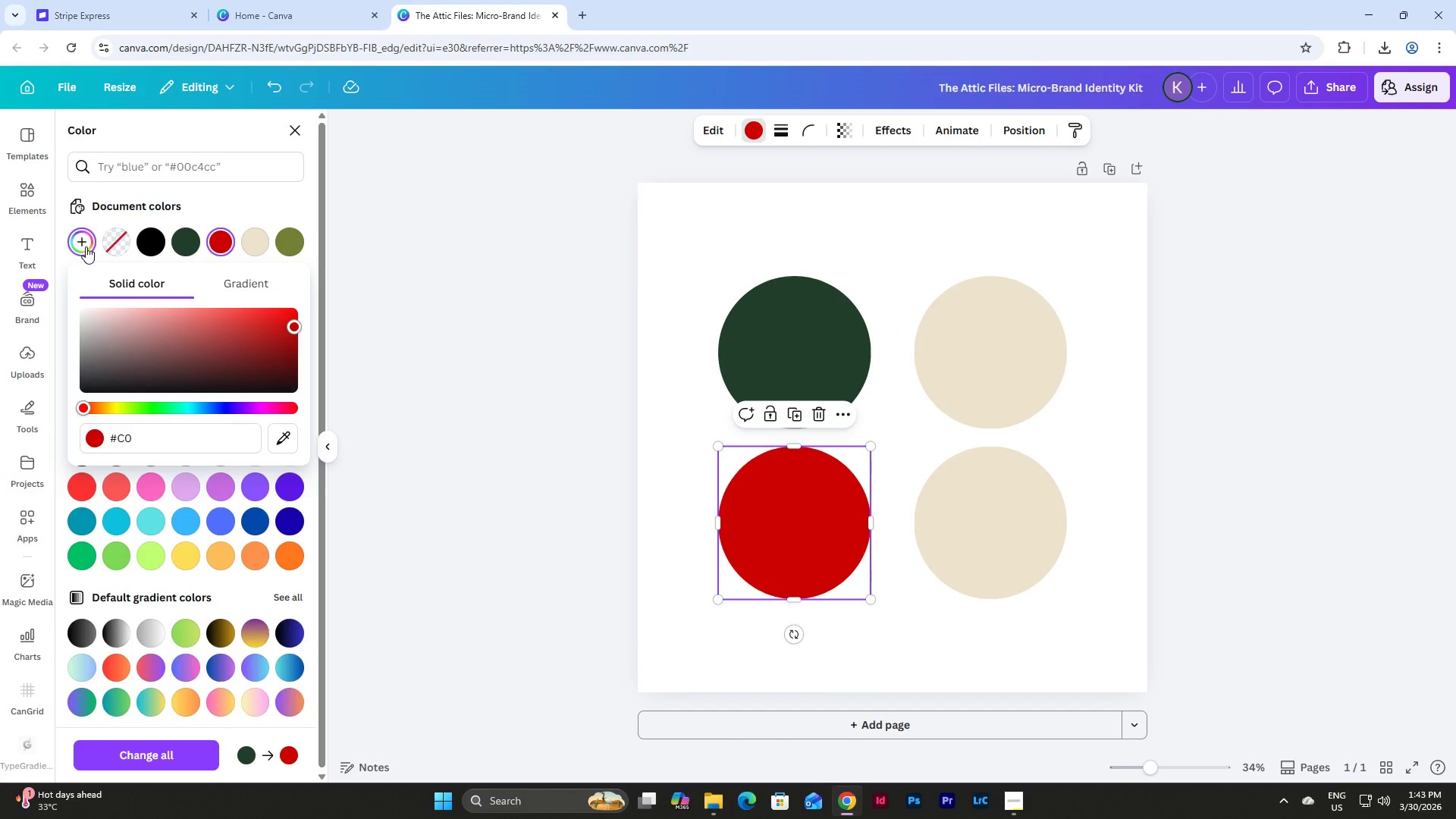 
key(Numpad9)
 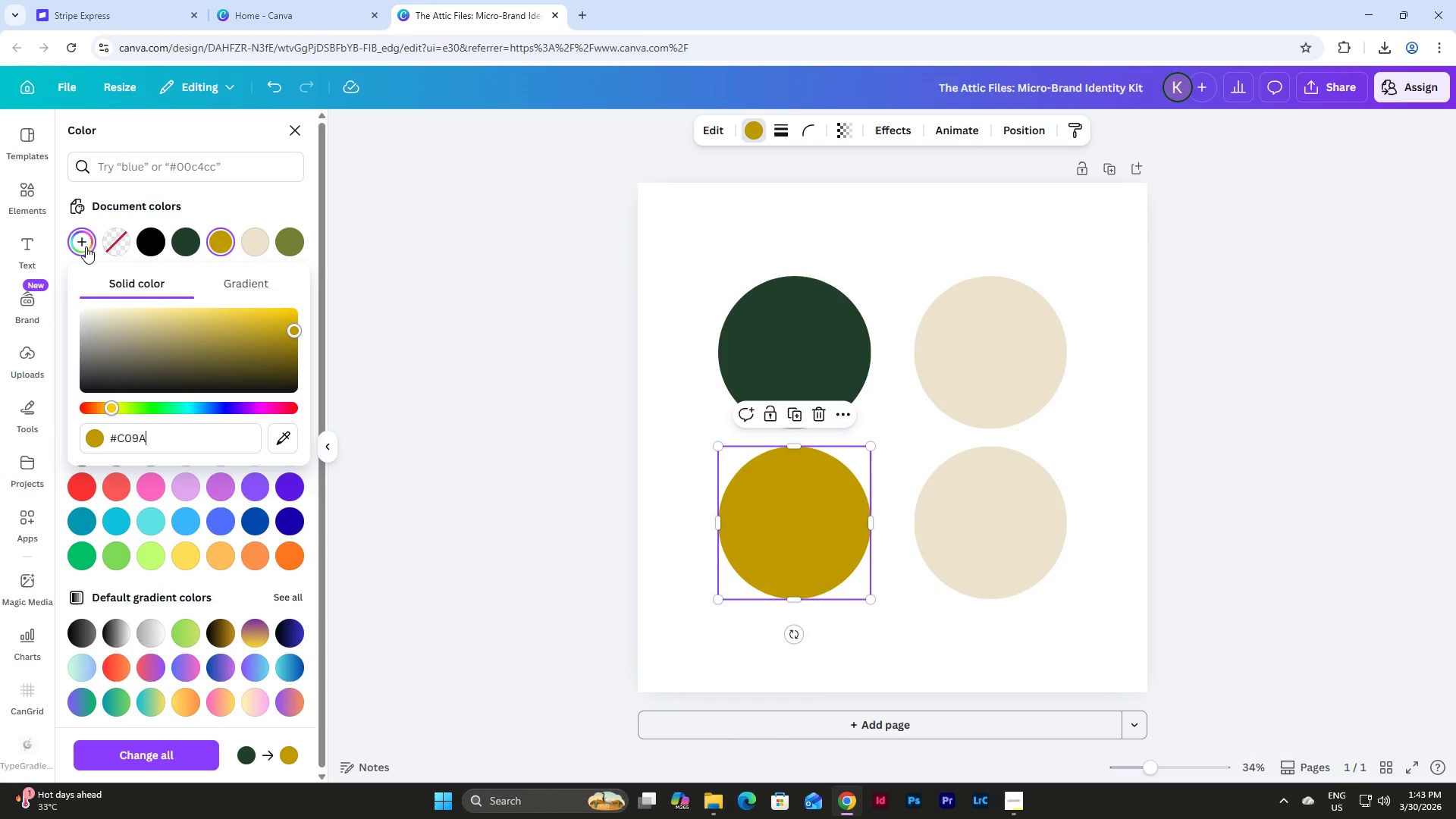 
key(A)
 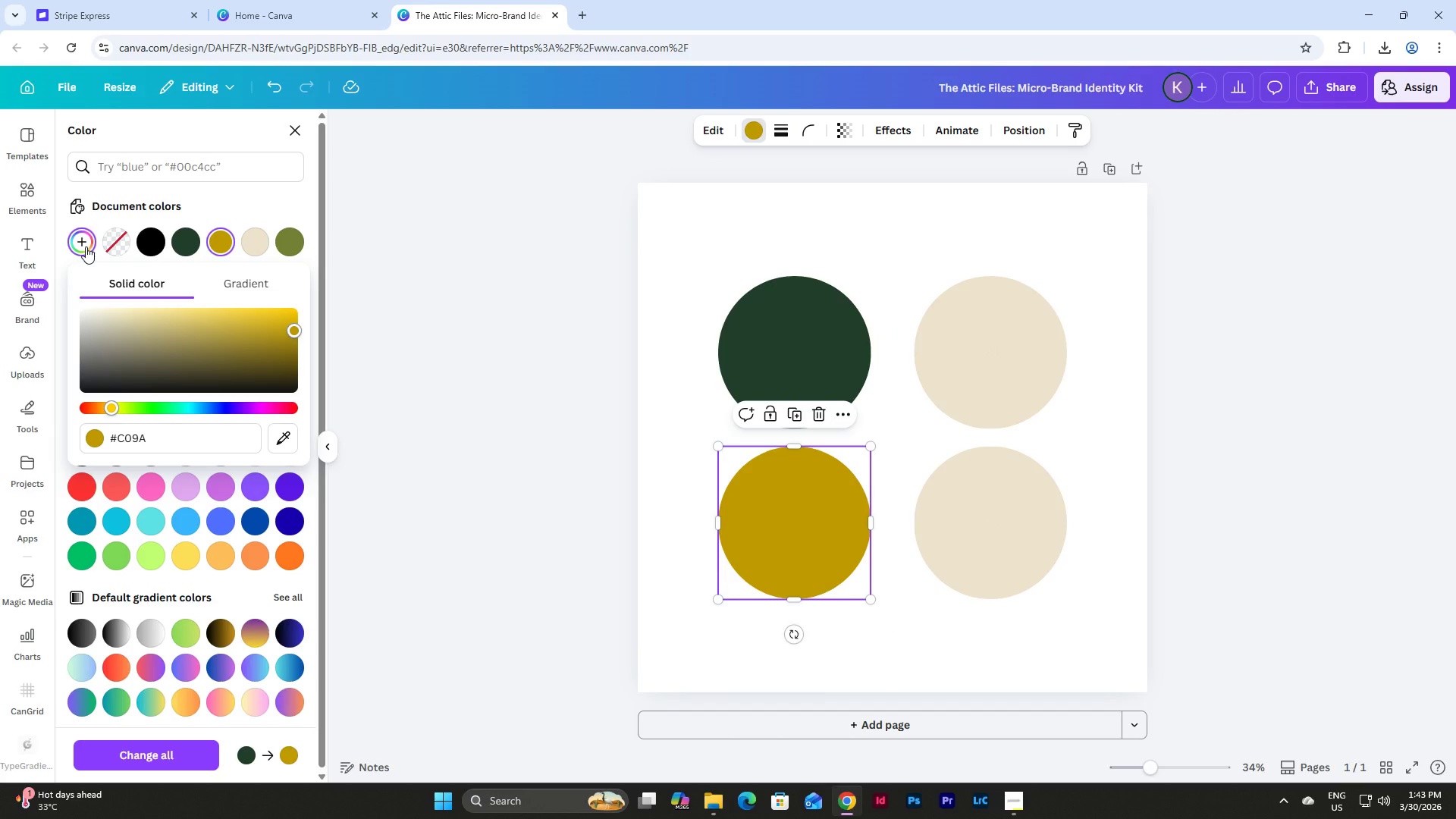 
key(Numpad5)
 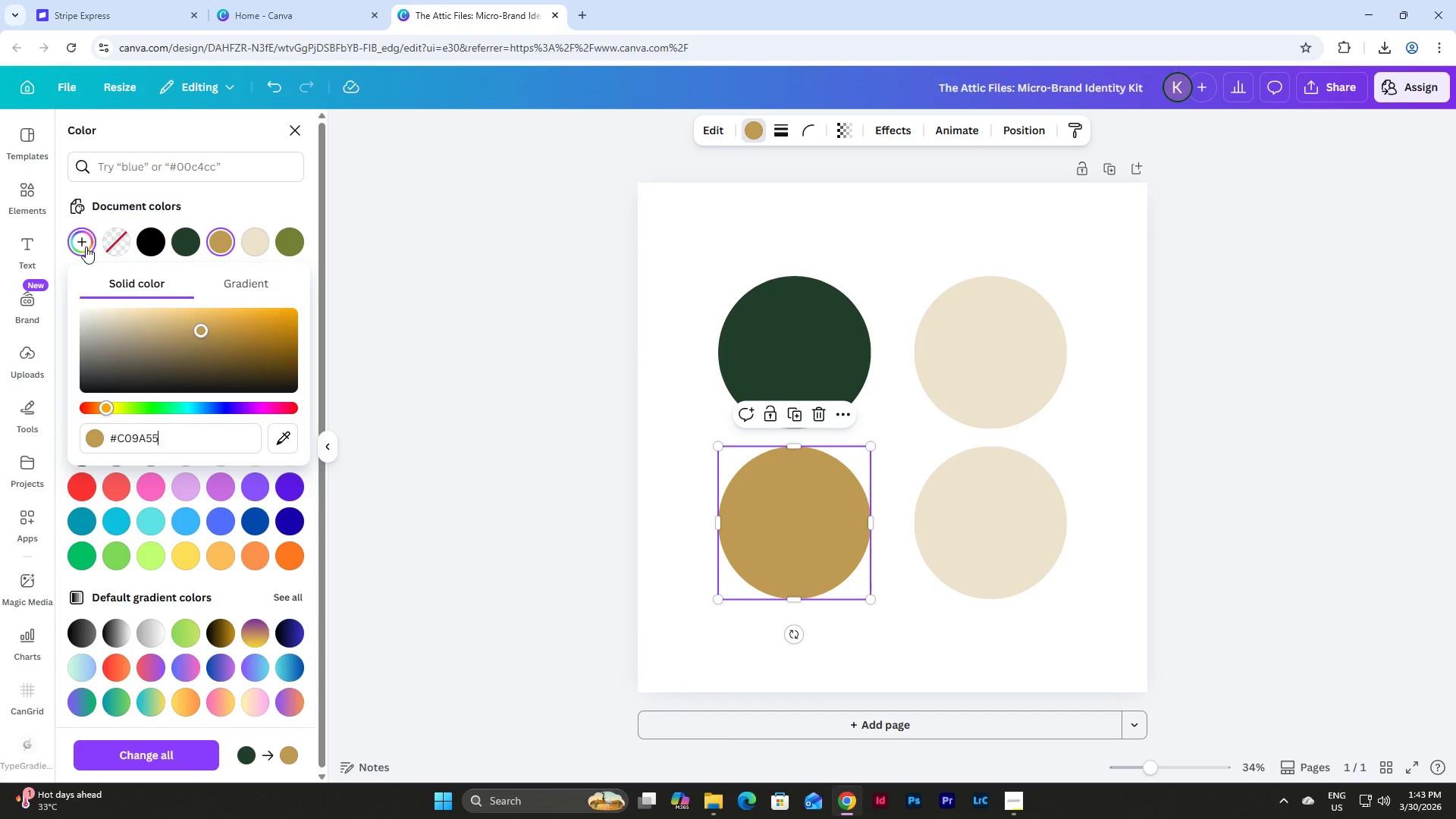 
key(Numpad5)
 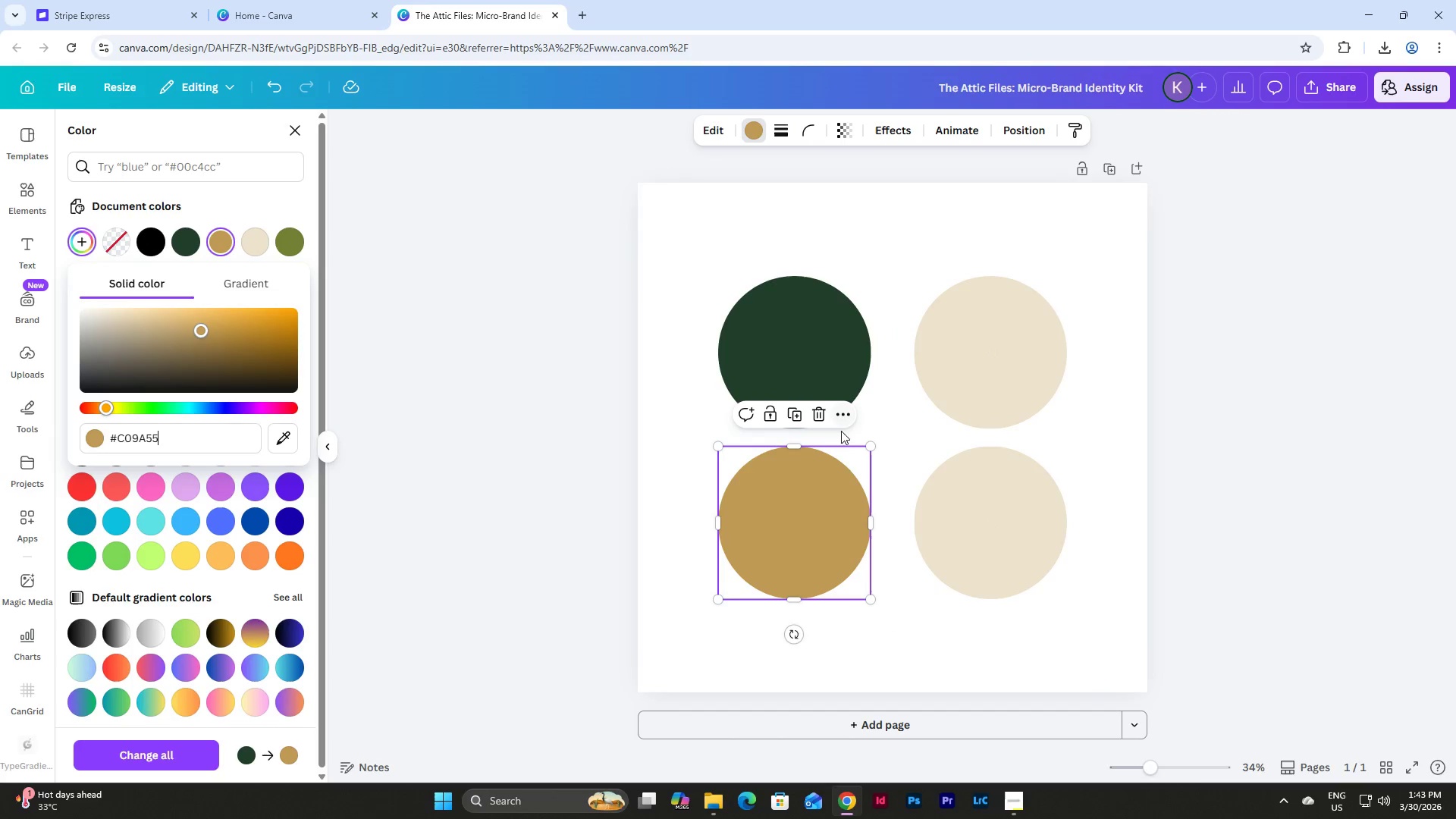 
left_click([968, 507])
 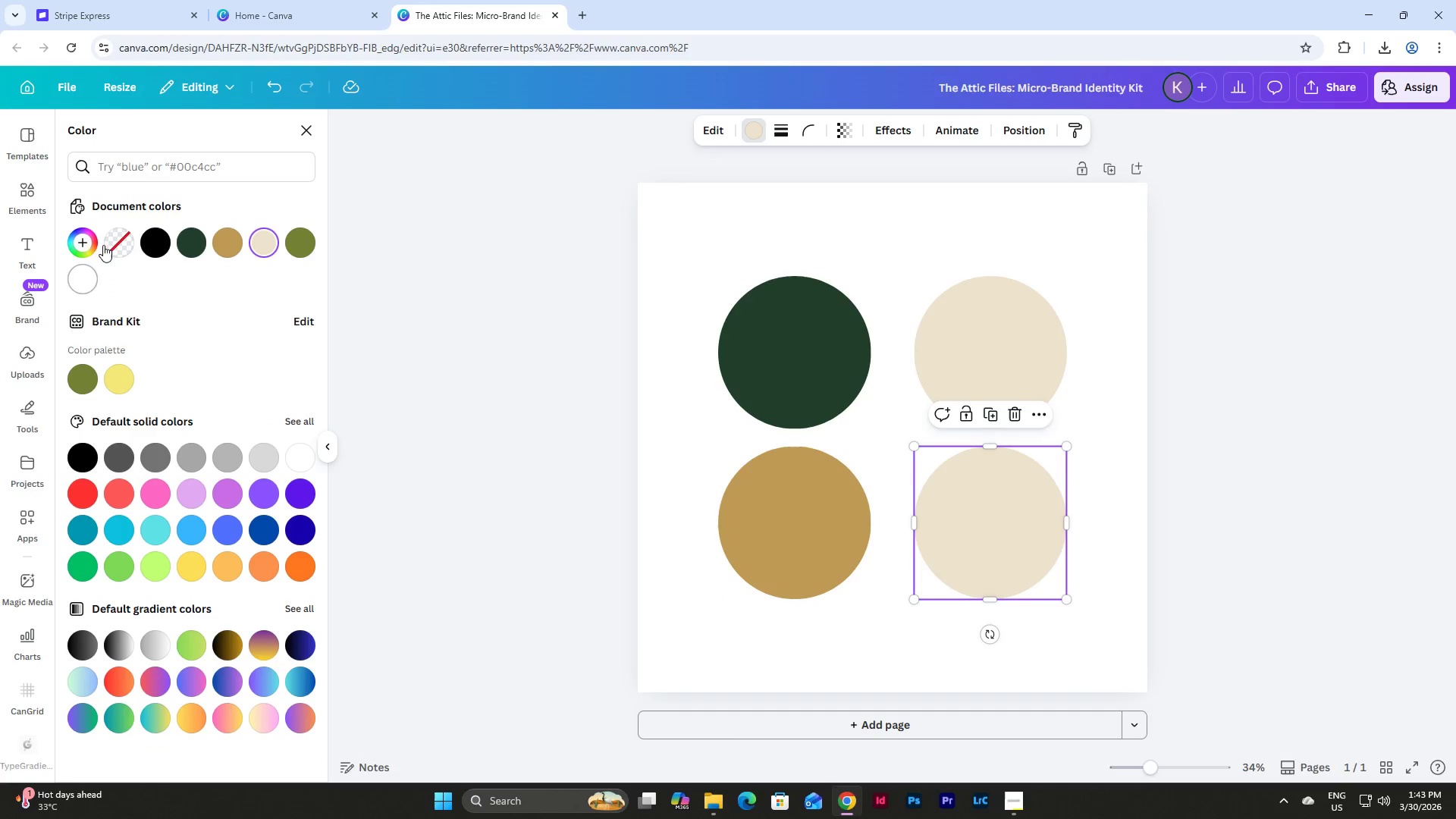 
left_click([80, 240])
 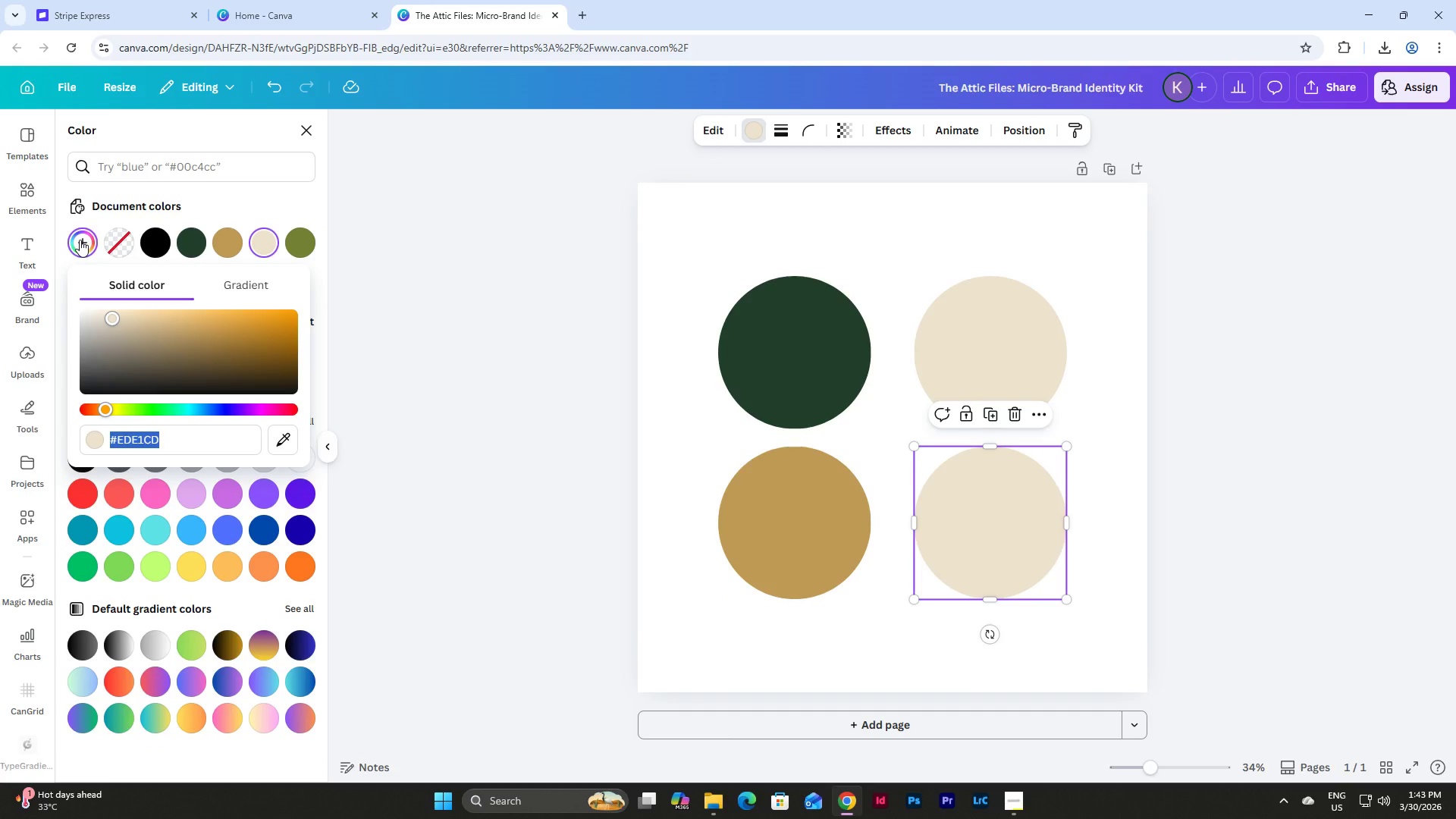 
key(Numpad6)
 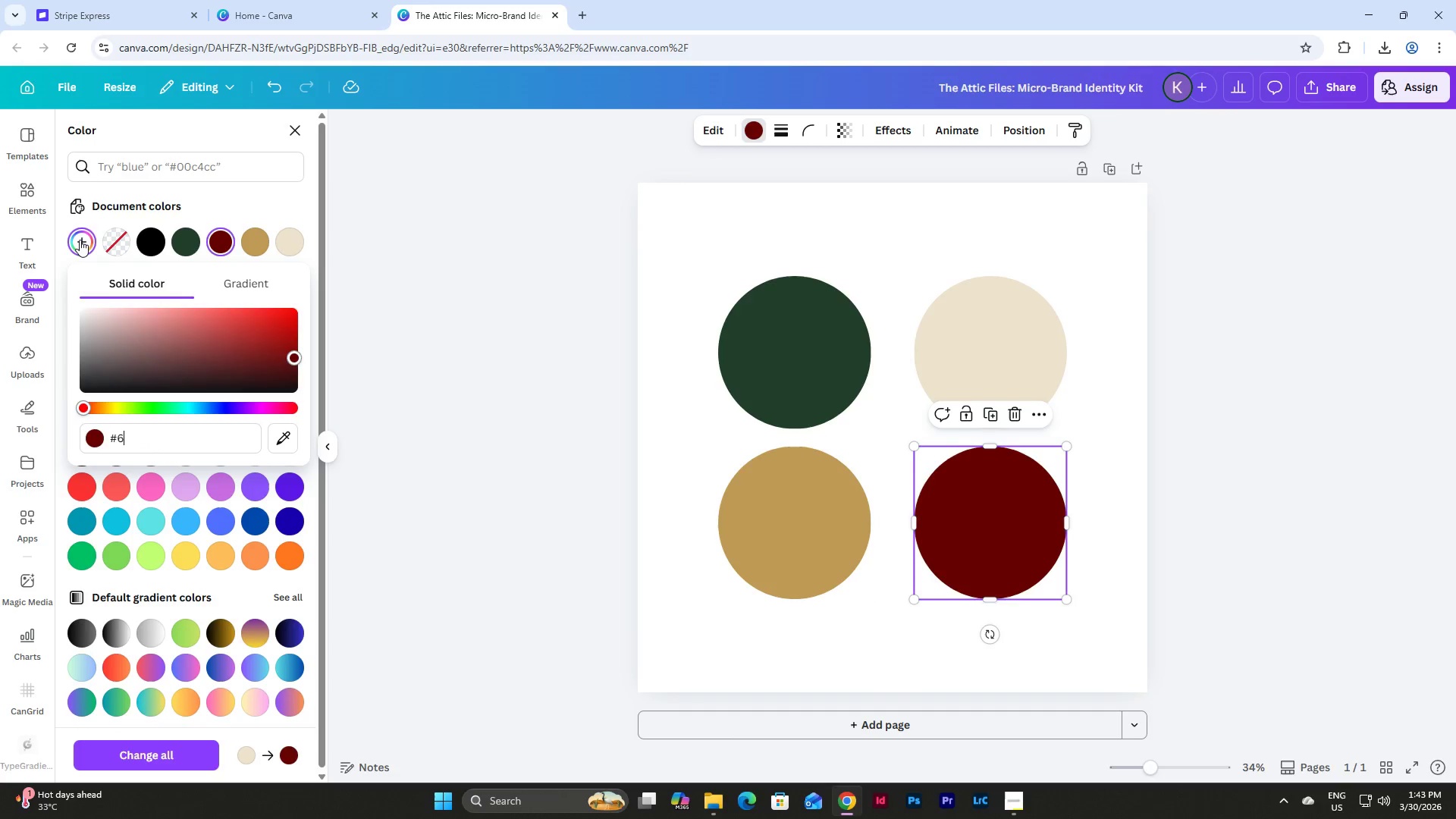 
key(Numpad9)
 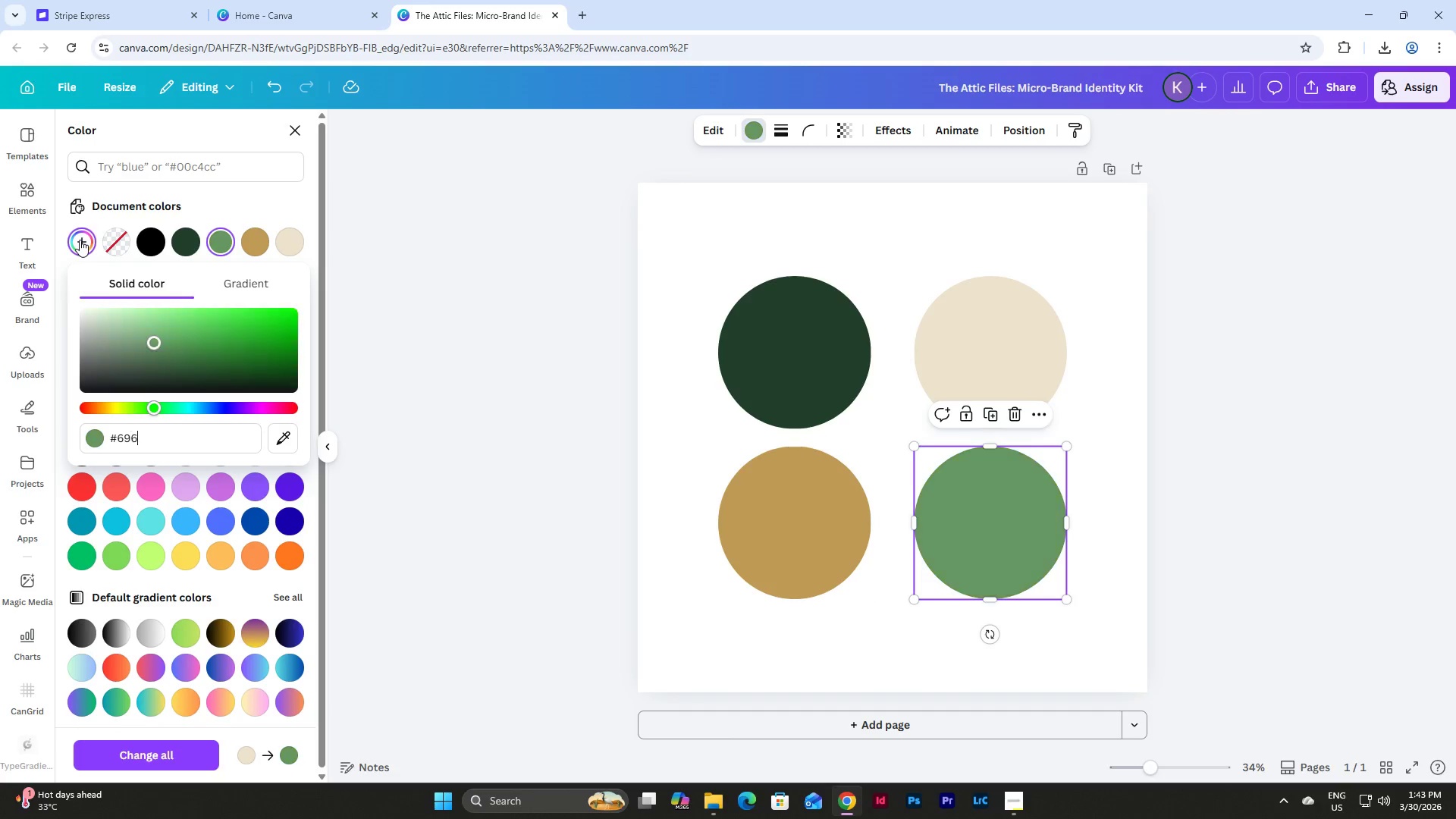 
key(Numpad6)
 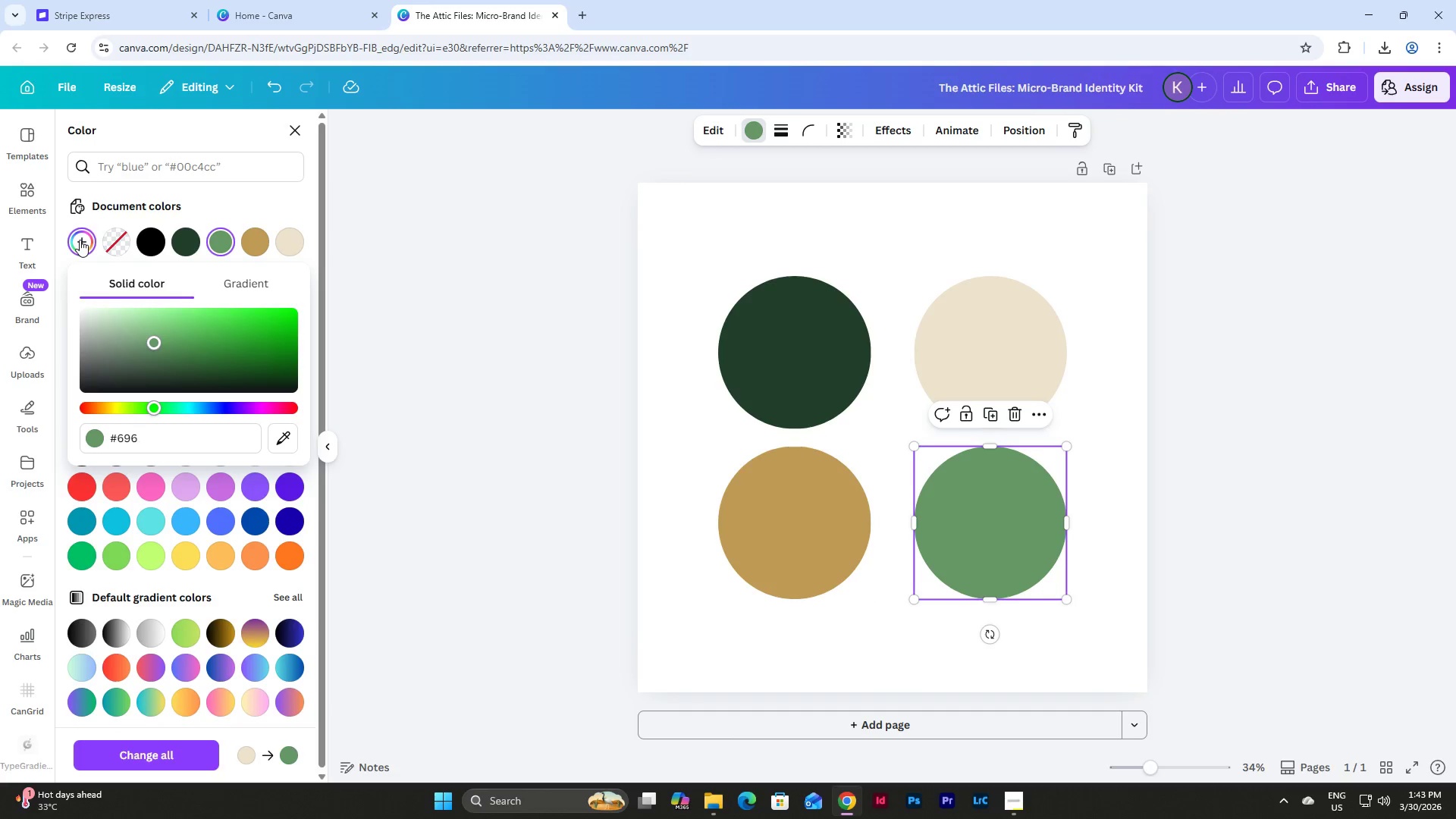 
key(A)
 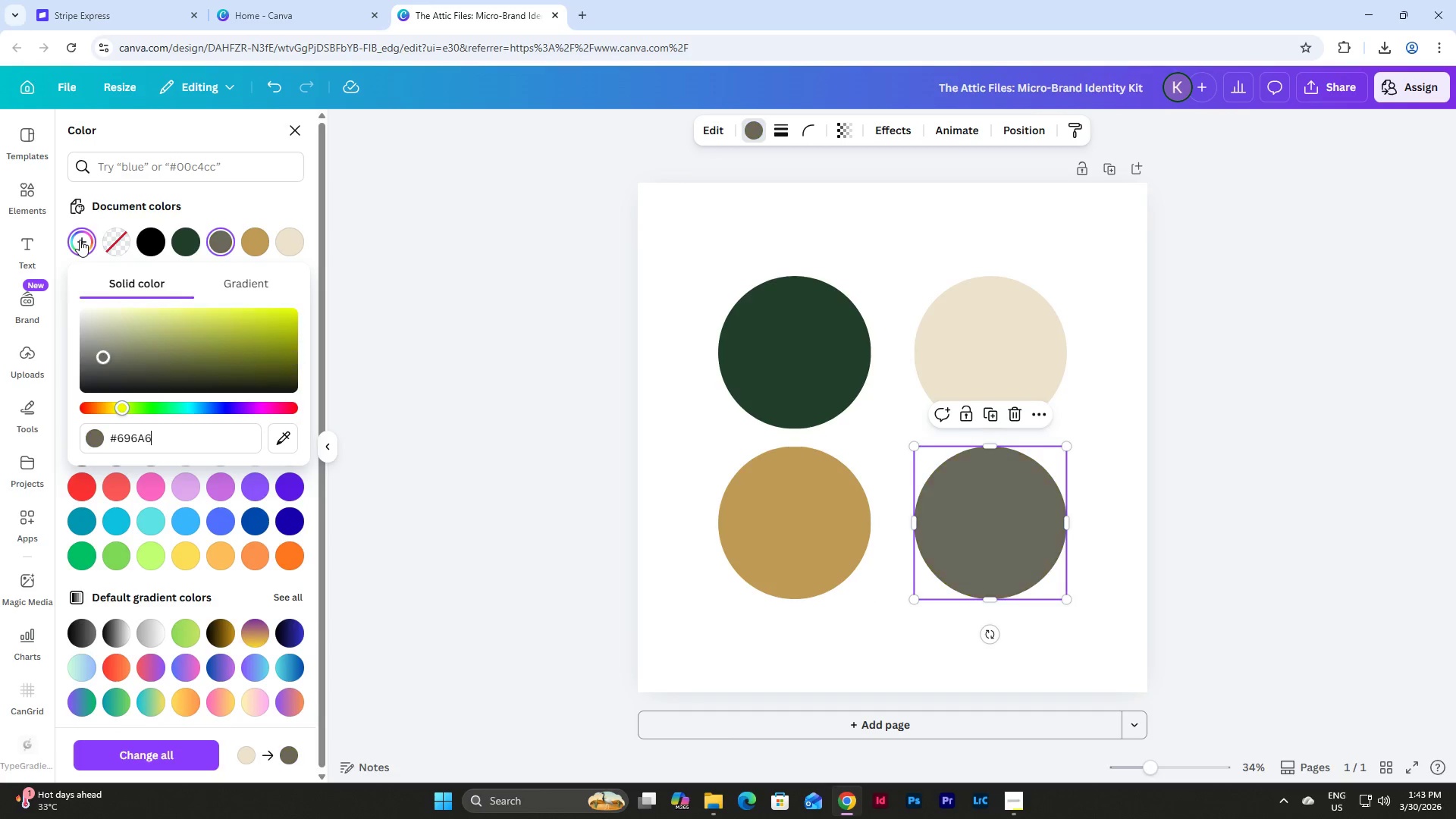 
key(Numpad6)
 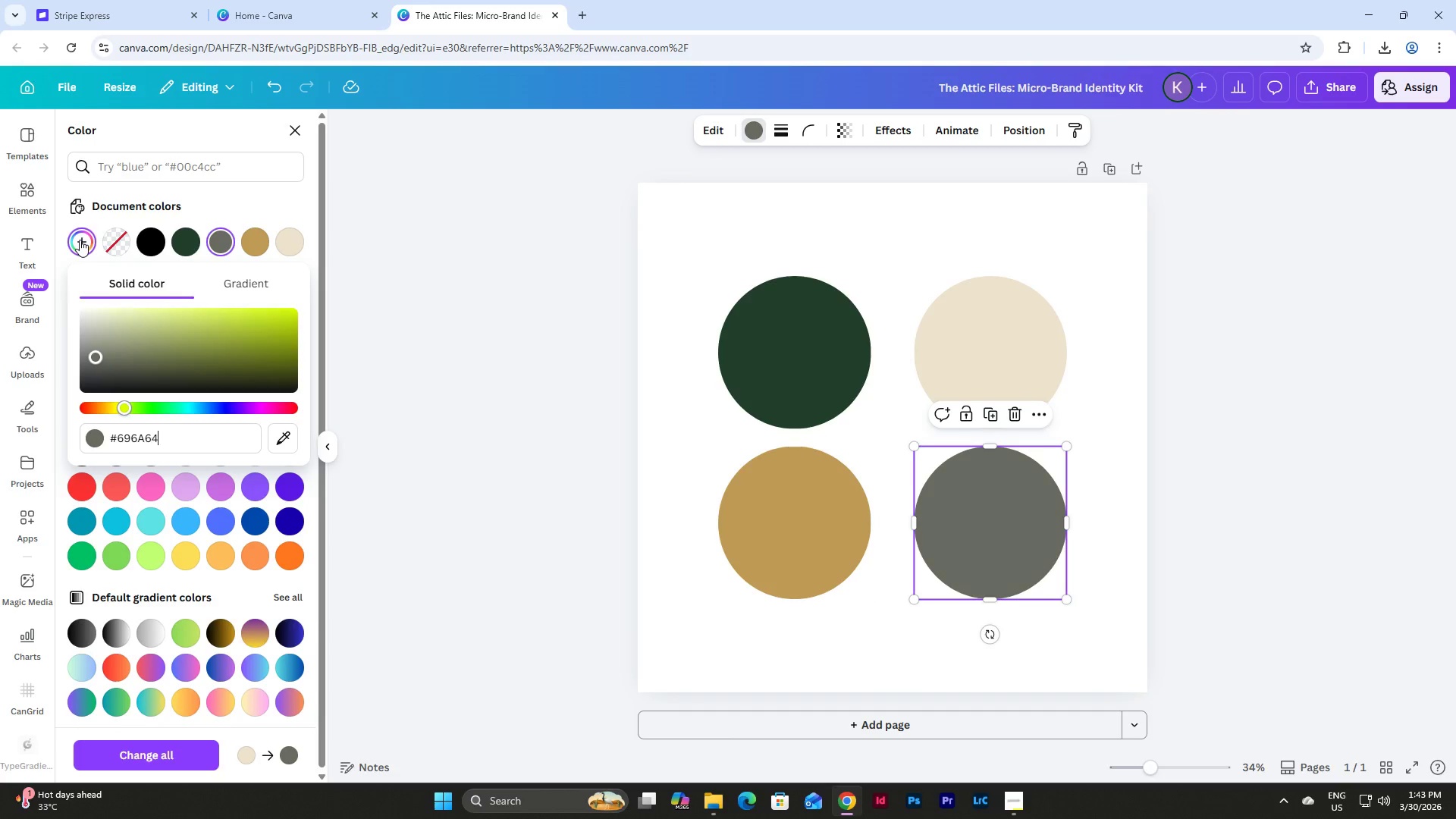 
key(Numpad4)
 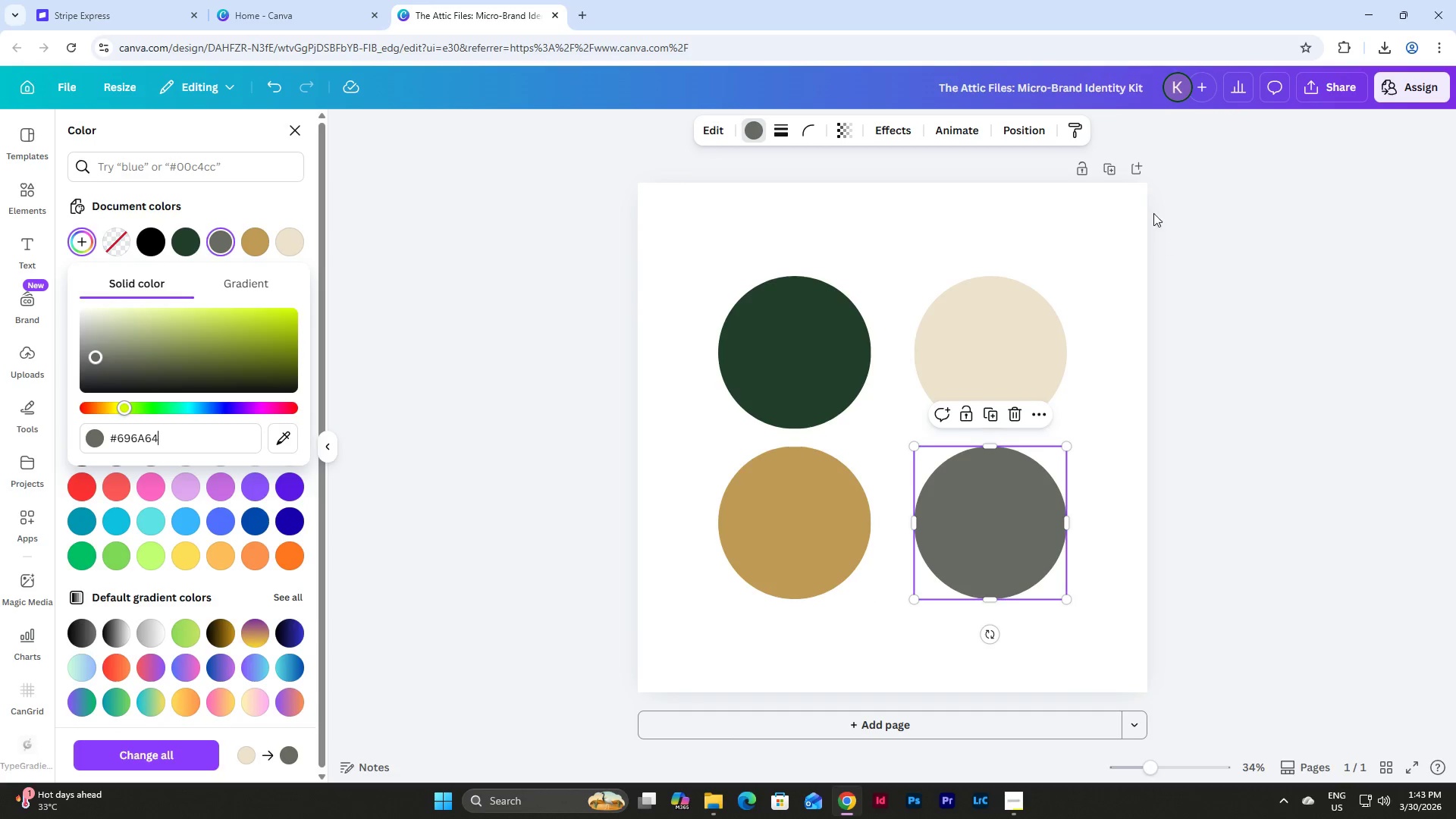 
left_click([1115, 172])
 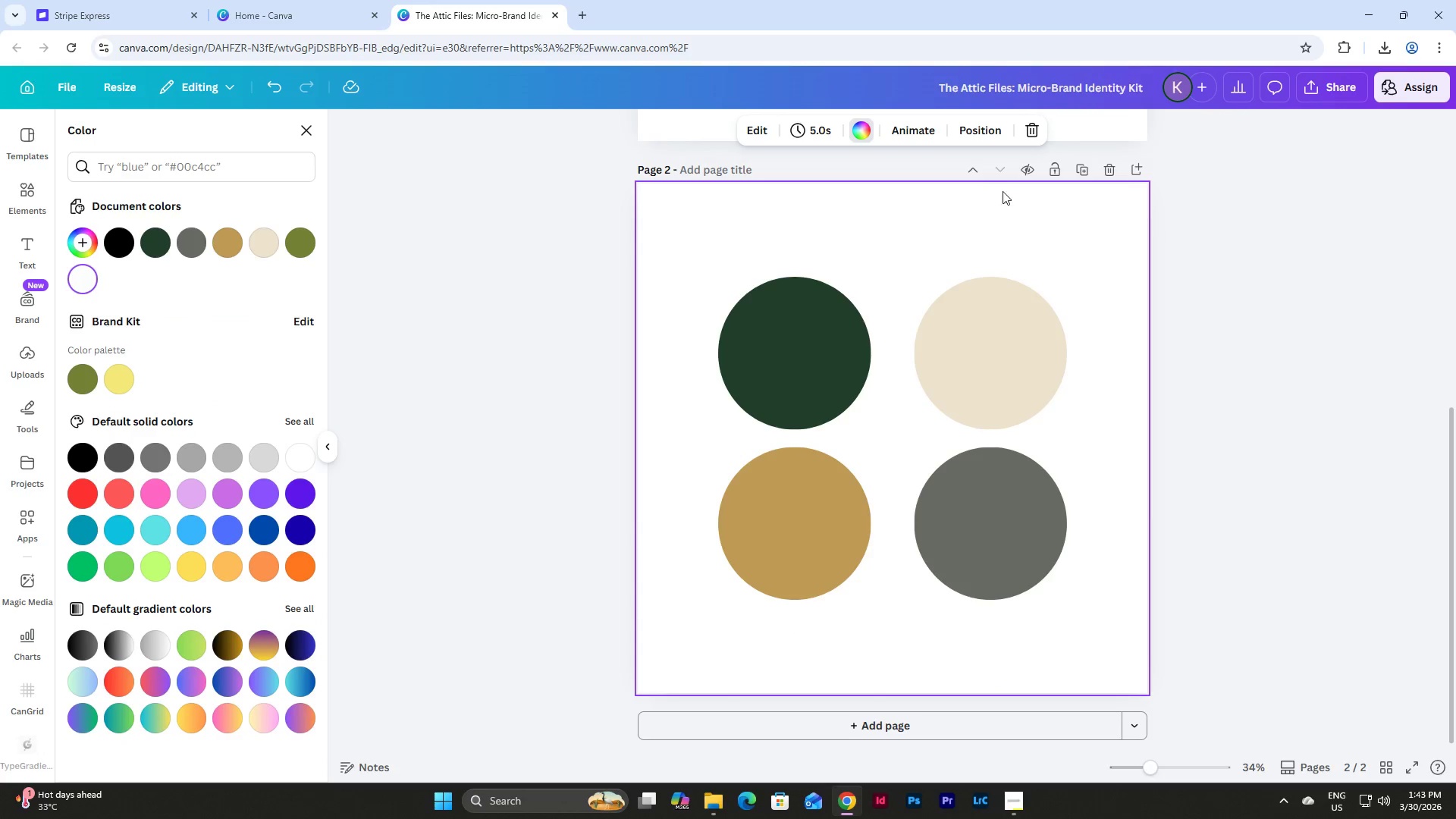 
left_click([974, 171])
 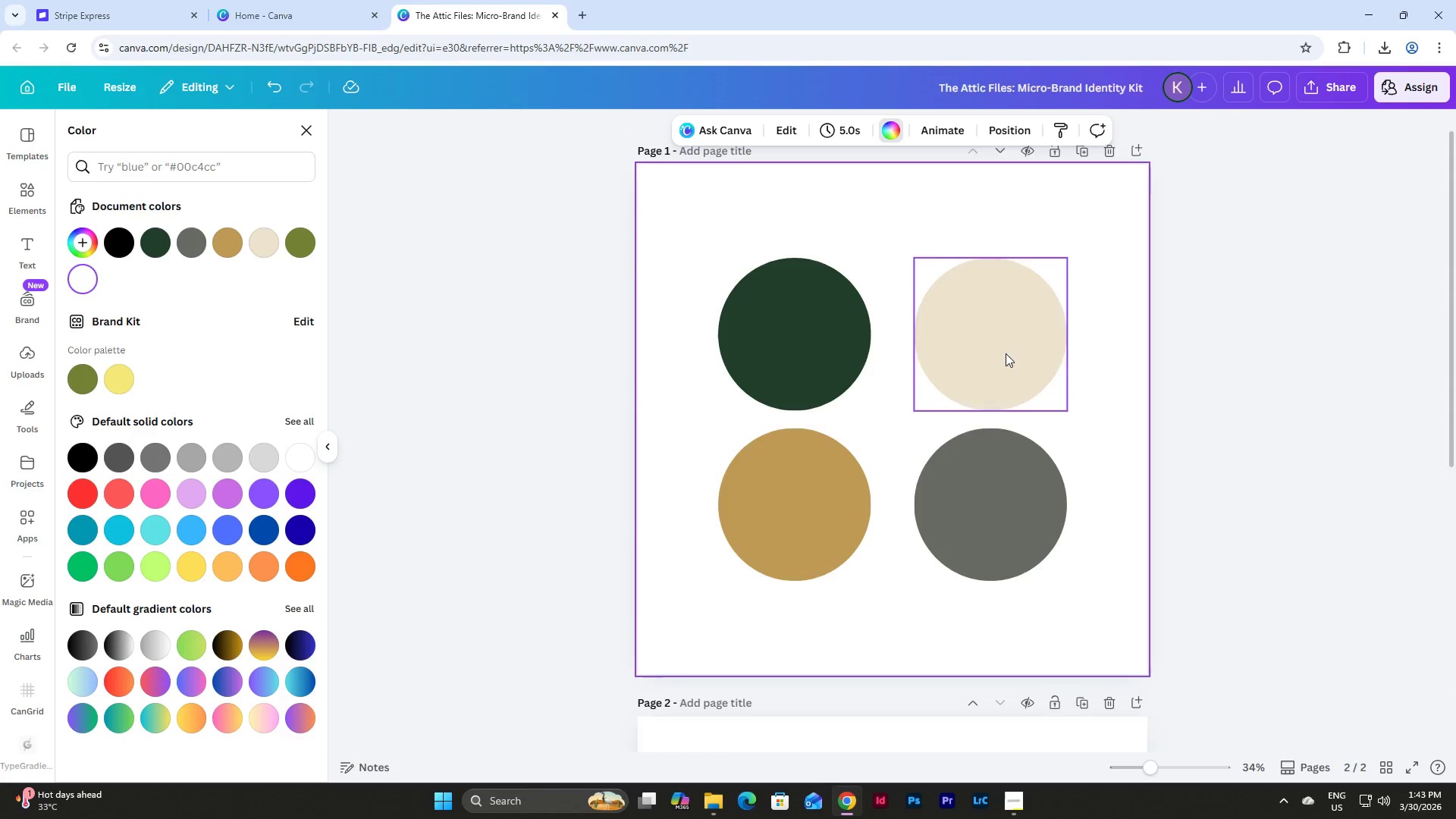 
scroll: coordinate [990, 378], scroll_direction: none, amount: 0.0
 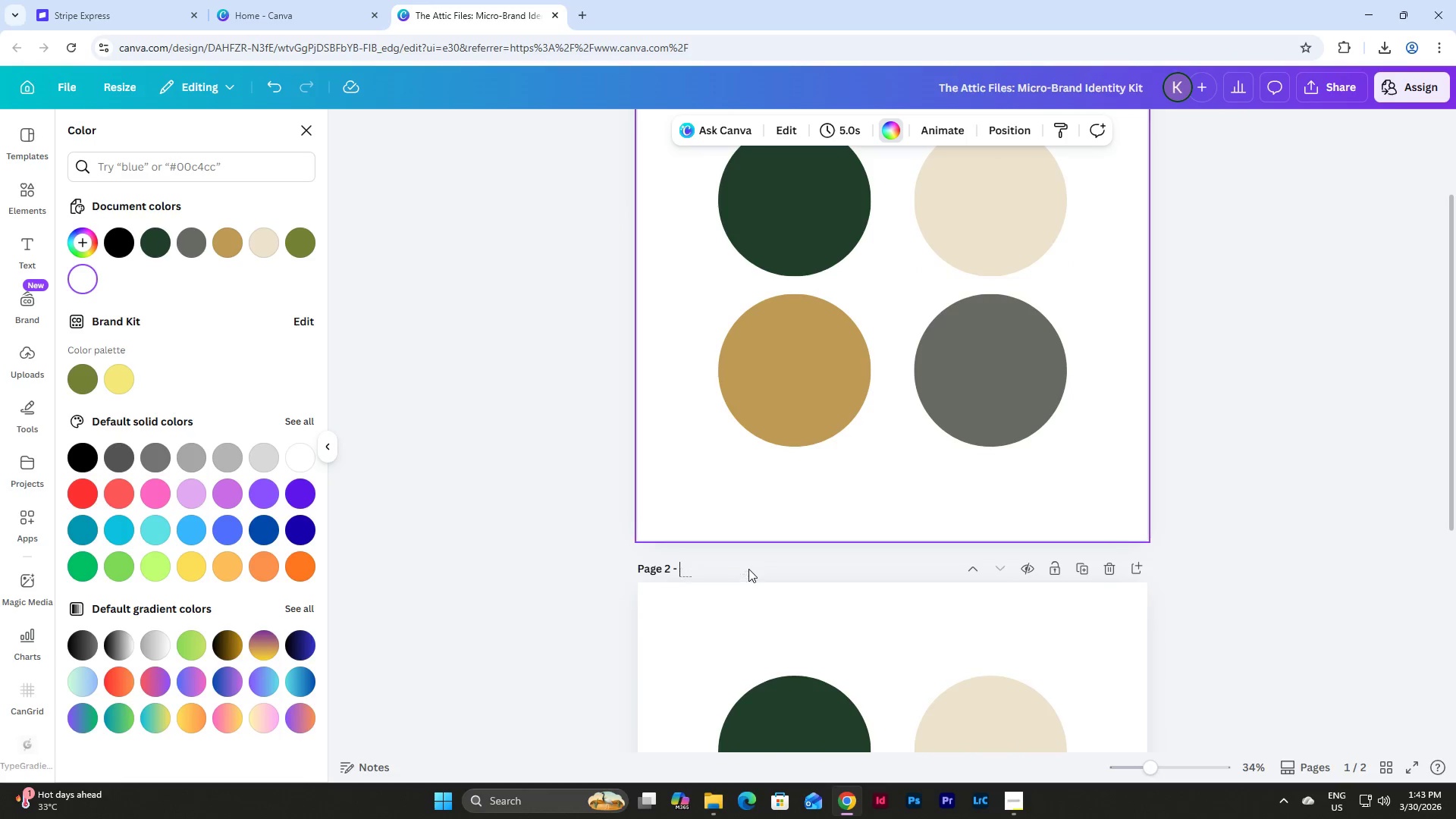 
type(Color Palette)
 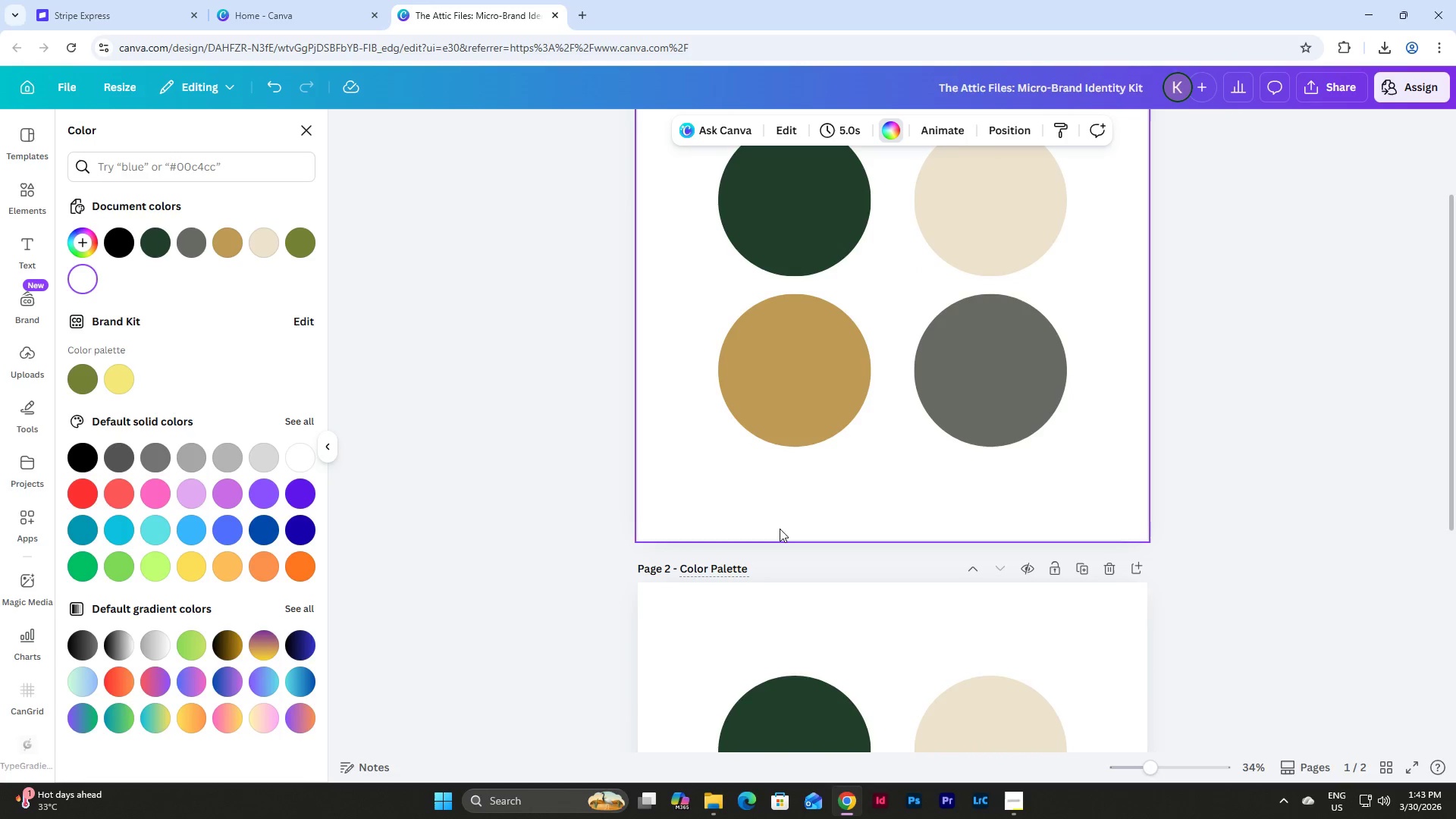 
left_click_drag(start_coordinate=[1231, 664], to_coordinate=[676, 335])
 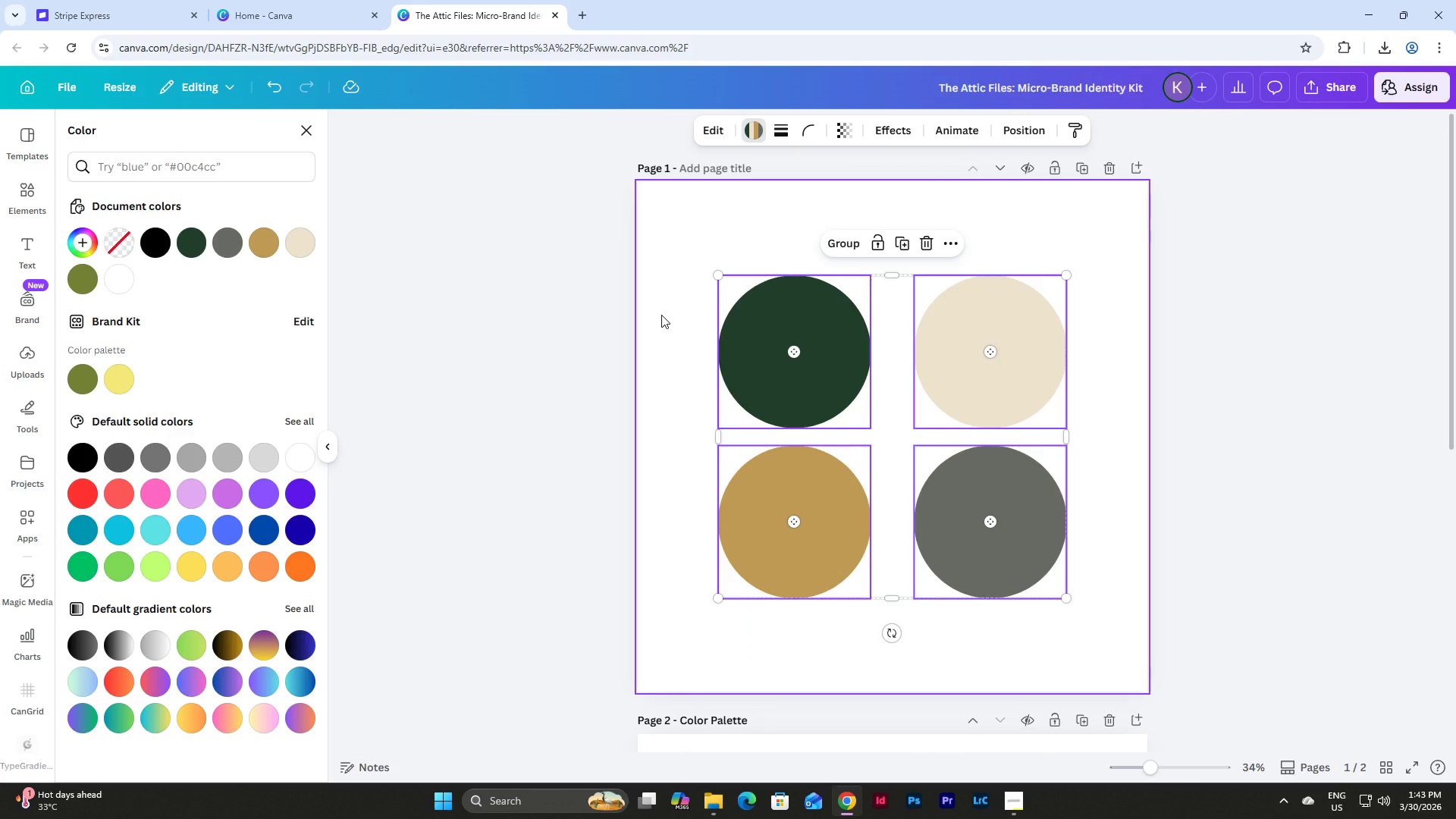 
scroll: coordinate [829, 483], scroll_direction: up, amount: 4.0
 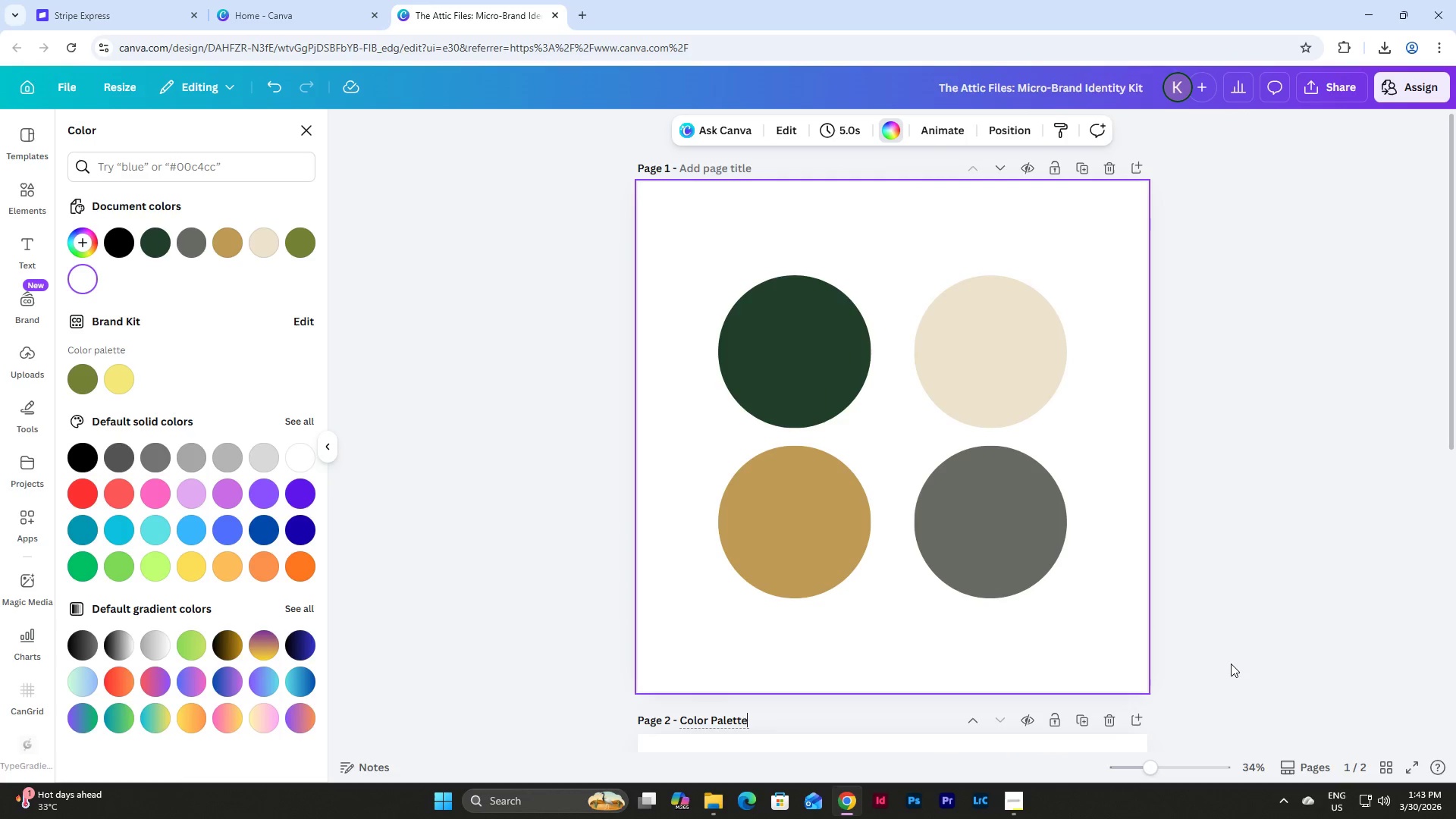 
key(Backspace)
 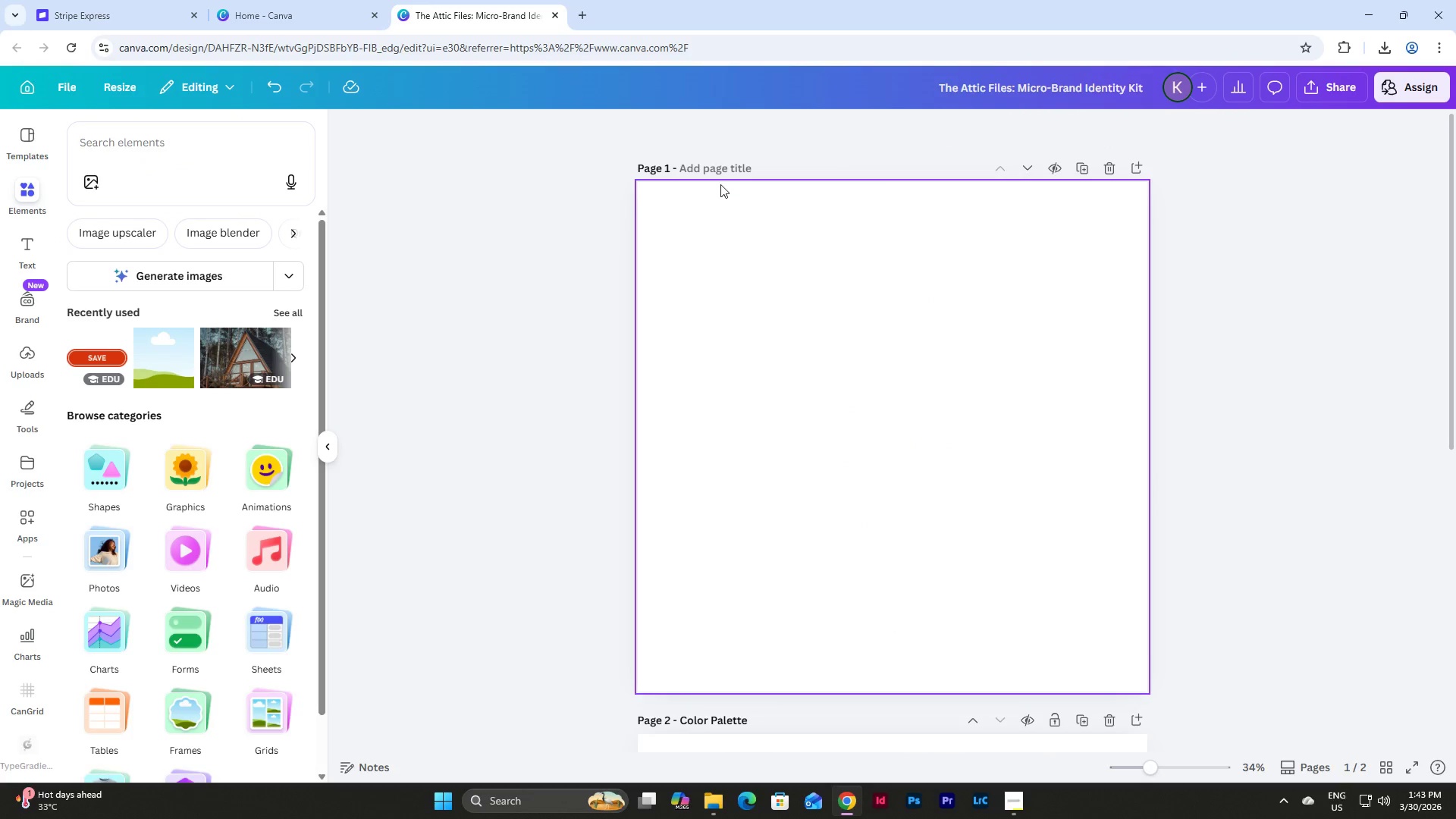 
left_click([721, 166])
 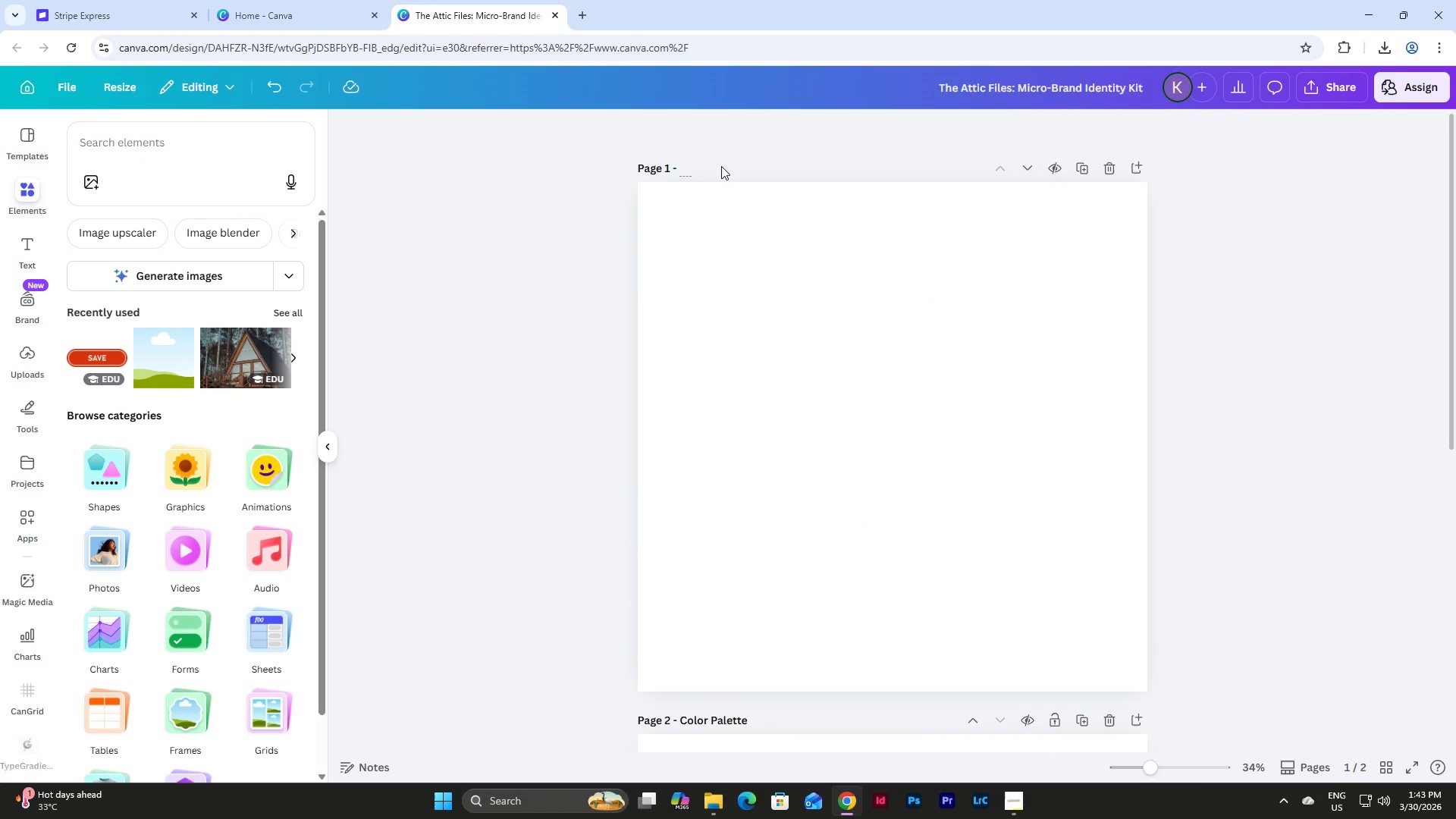 
type(Logo)
 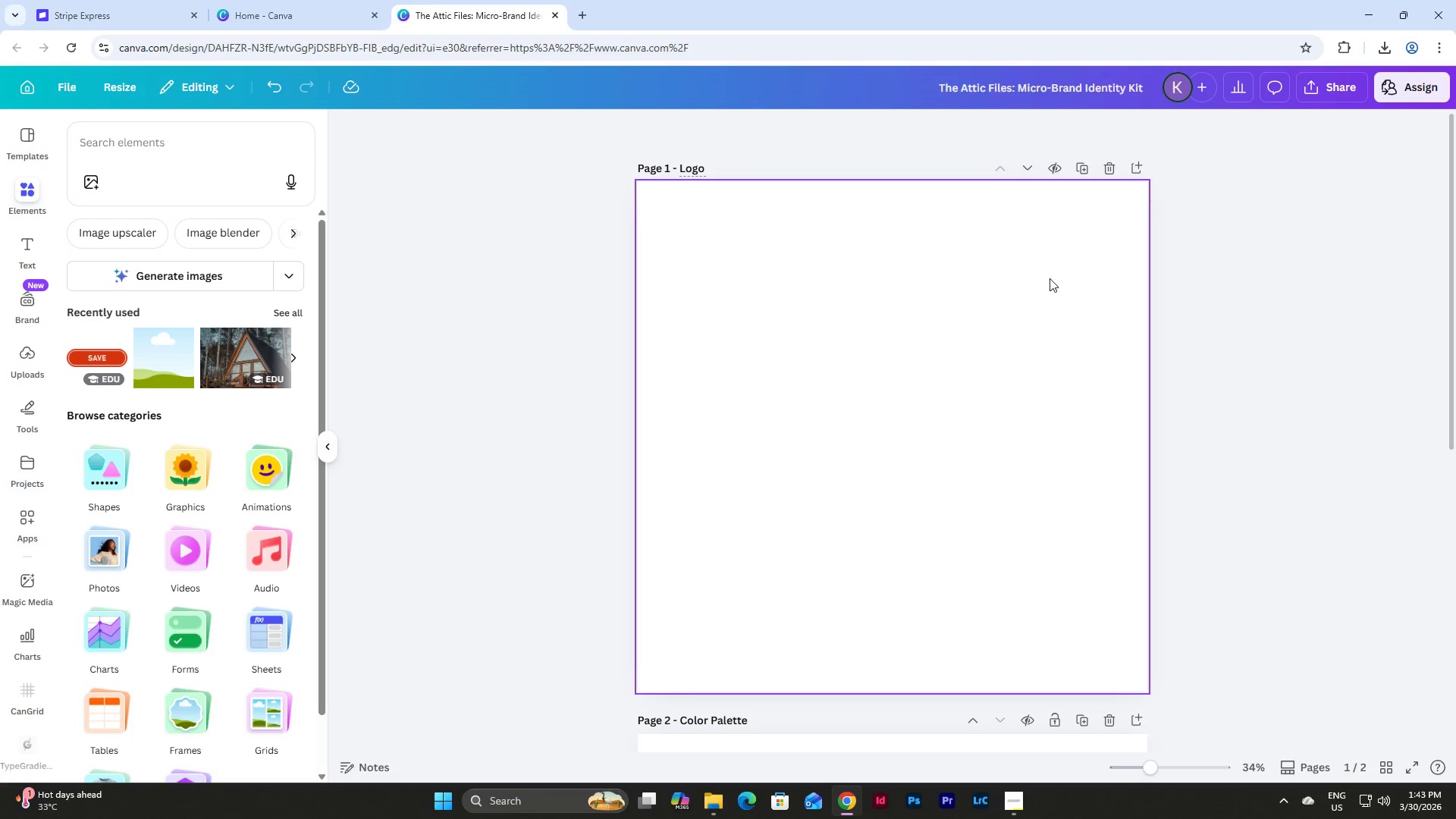 
left_click_drag(start_coordinate=[1213, 333], to_coordinate=[1218, 332])
 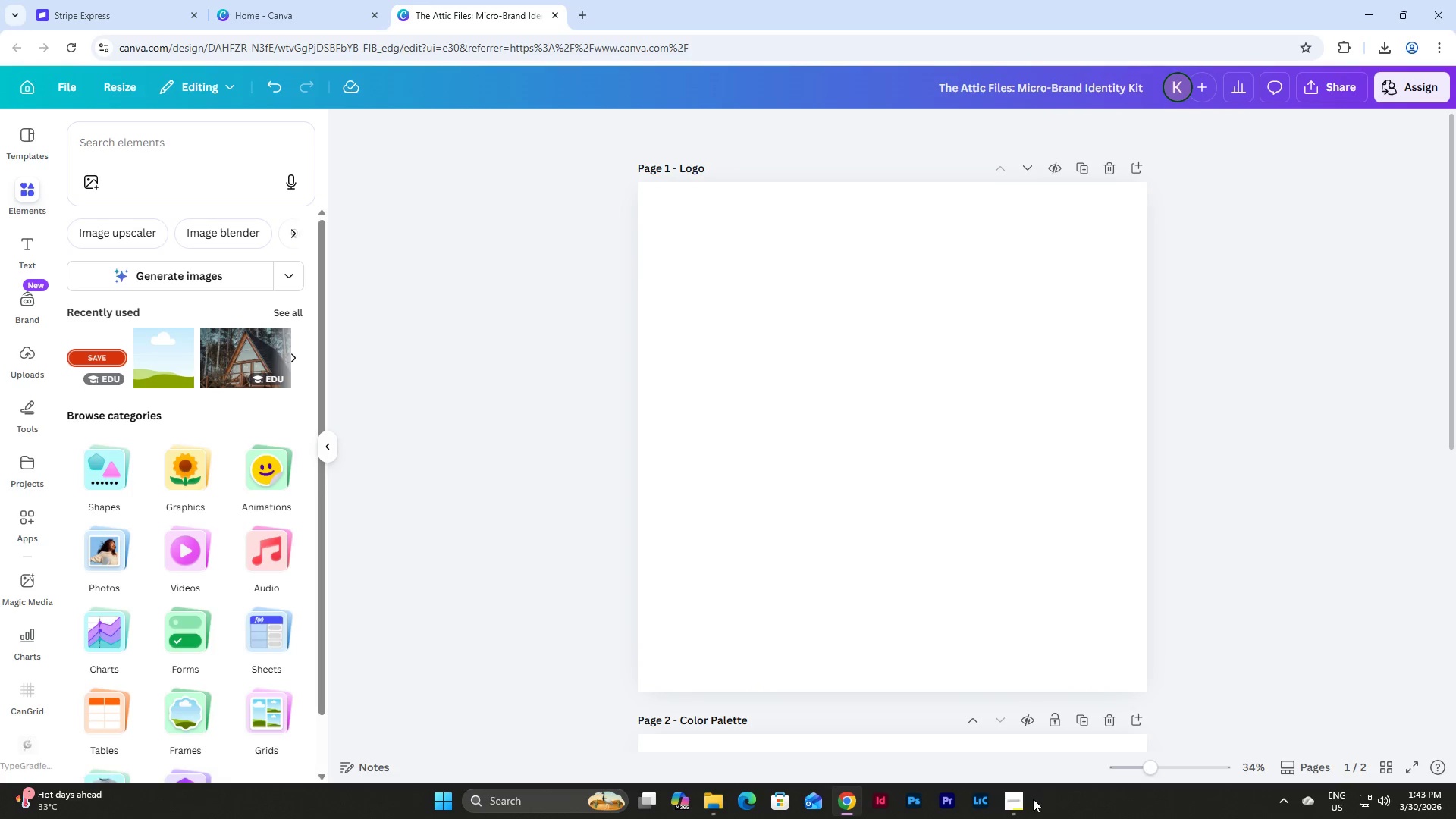 
left_click([1012, 801])